 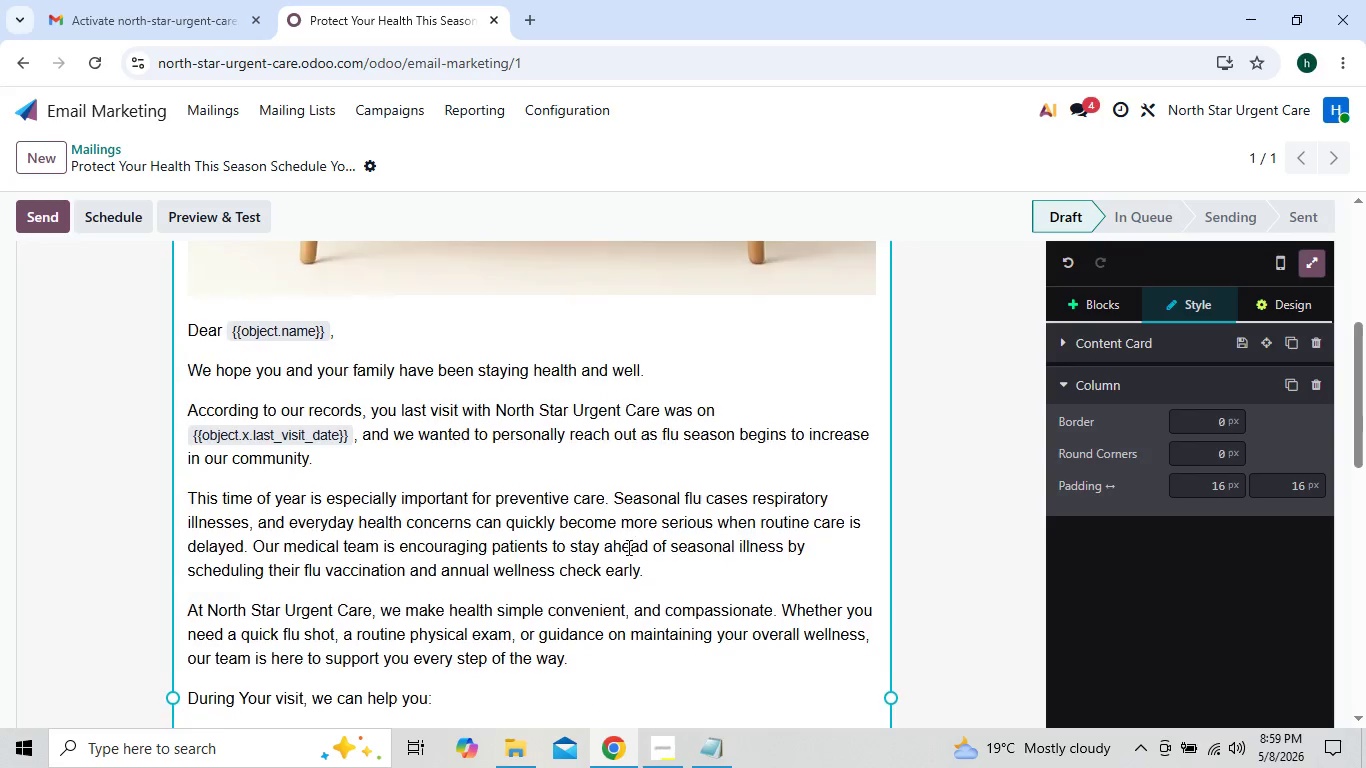 
left_click([50, 152])
 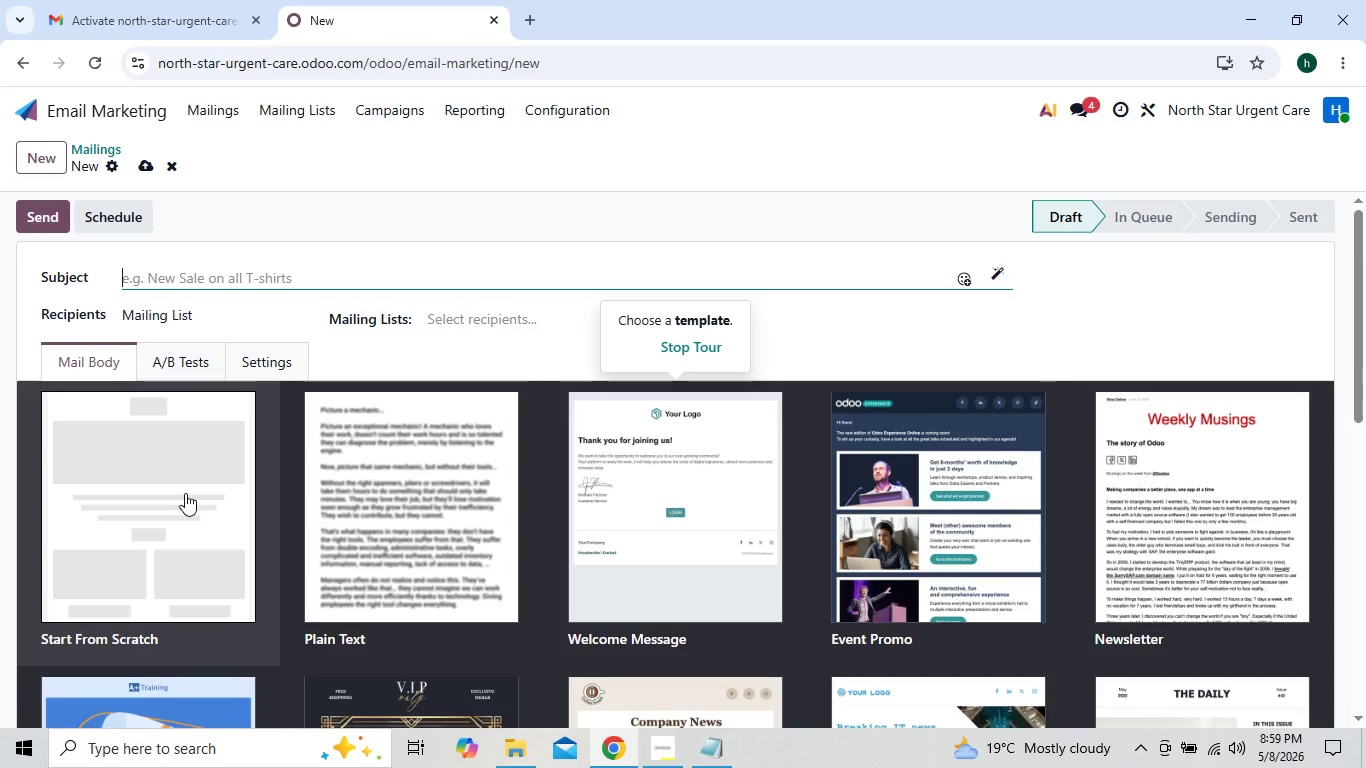 
wait(19.2)
 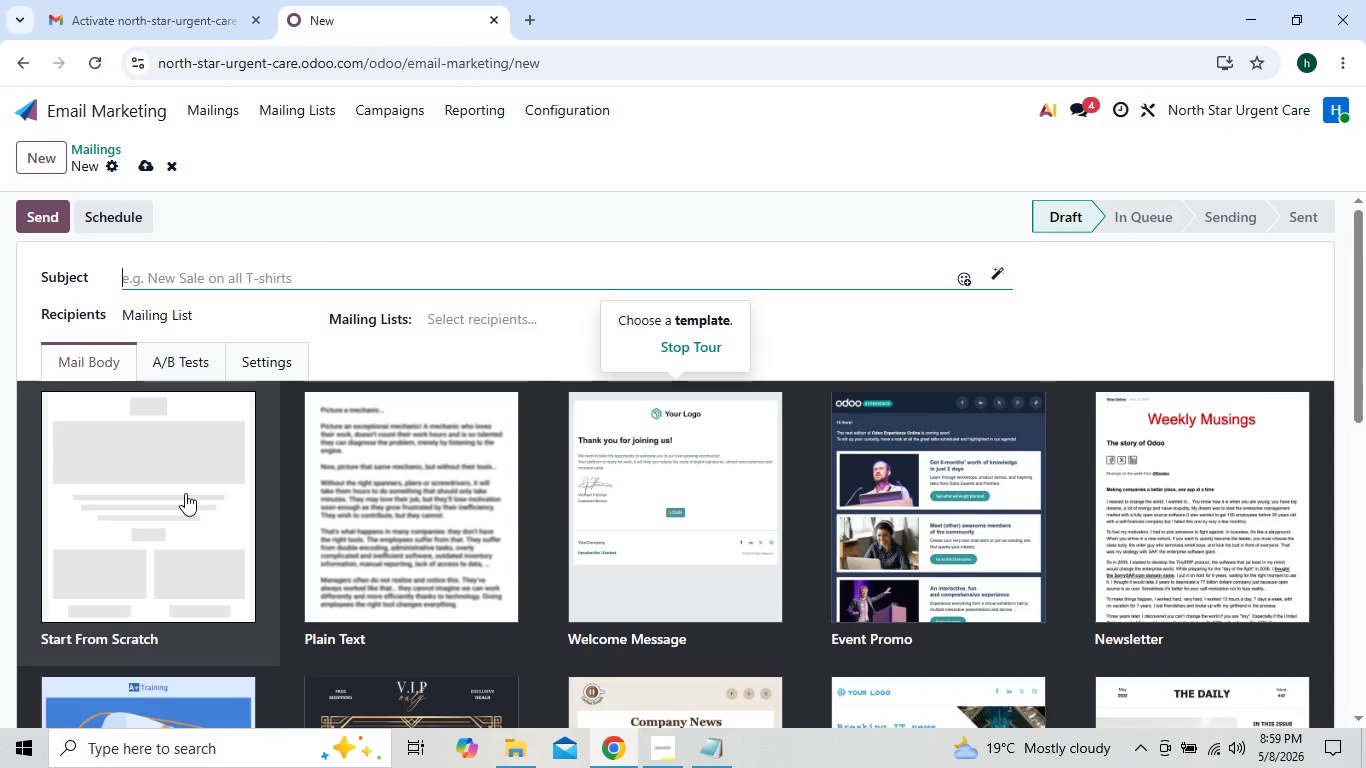 
left_click([186, 471])
 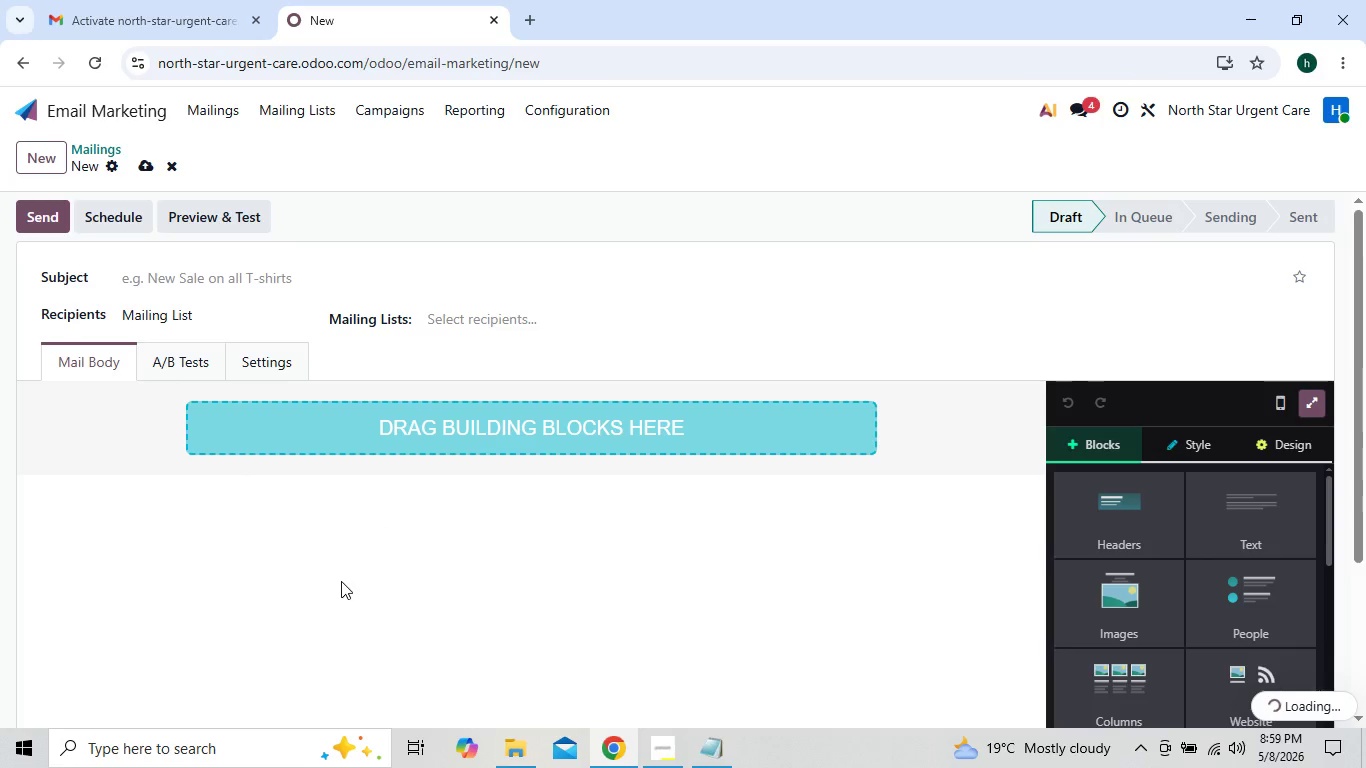 
double_click([340, 582])
 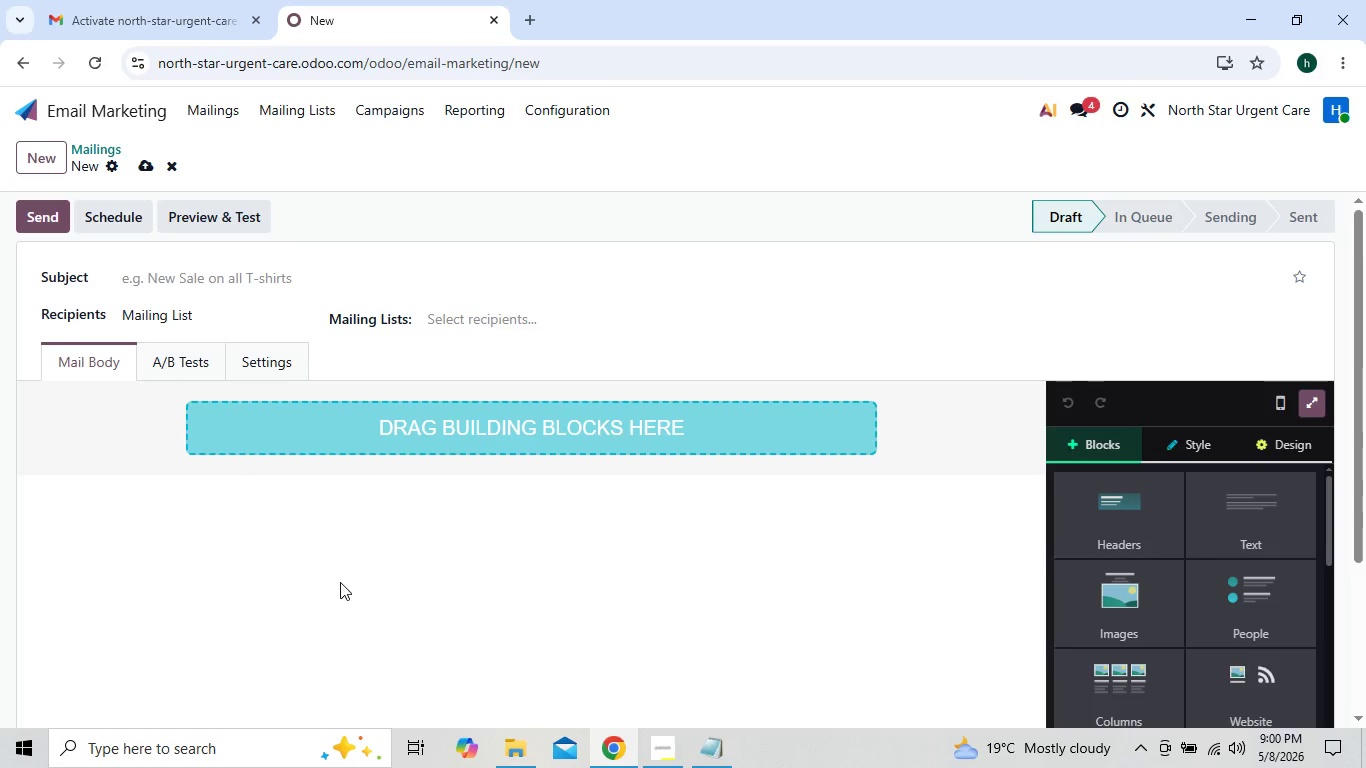 
double_click([340, 582])
 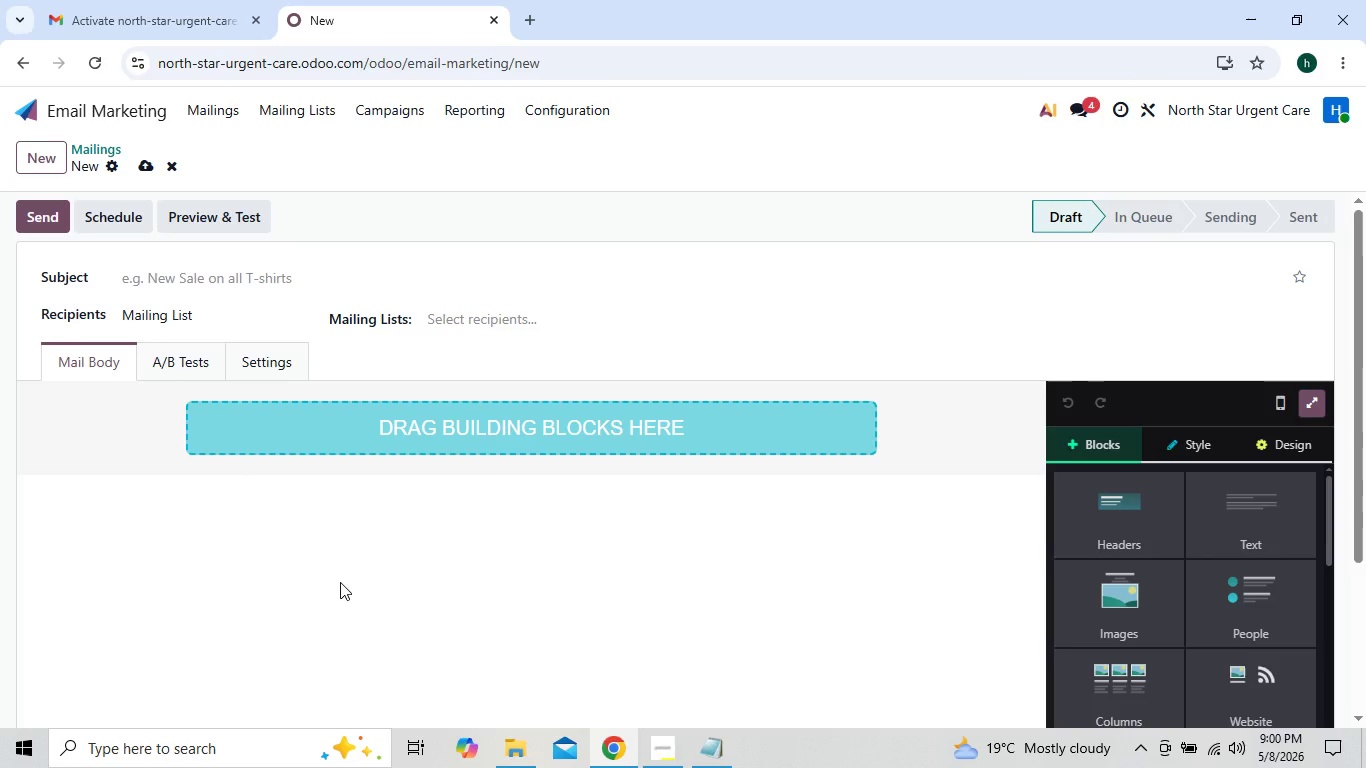 
triple_click([340, 582])
 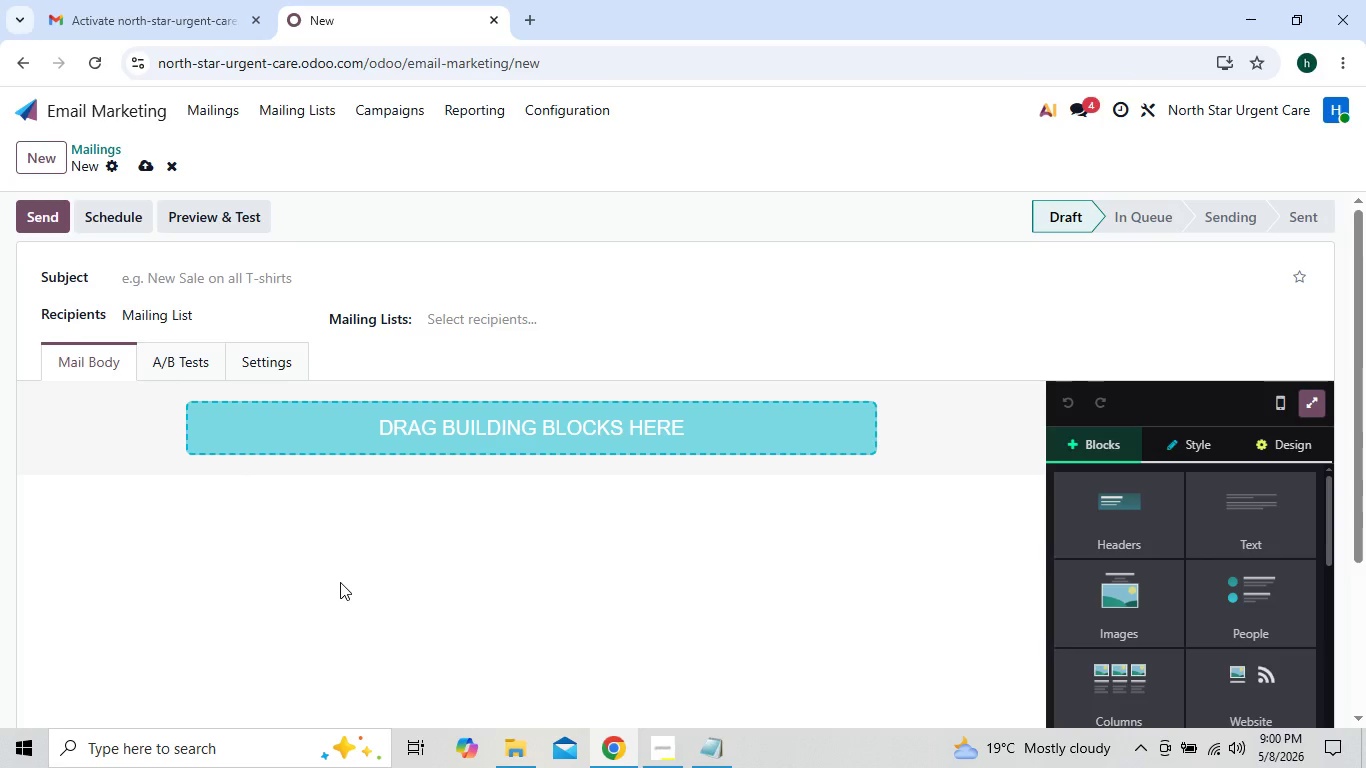 
triple_click([340, 582])
 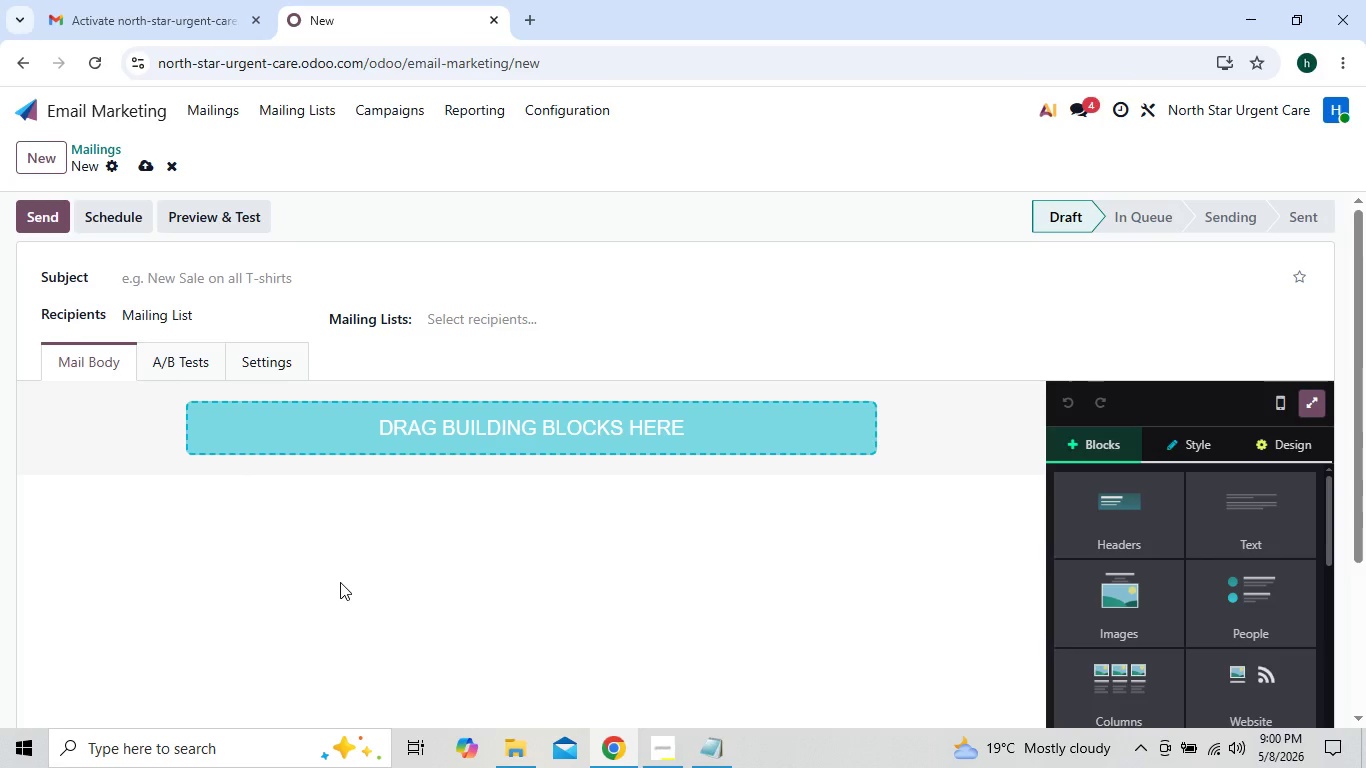 
triple_click([340, 582])
 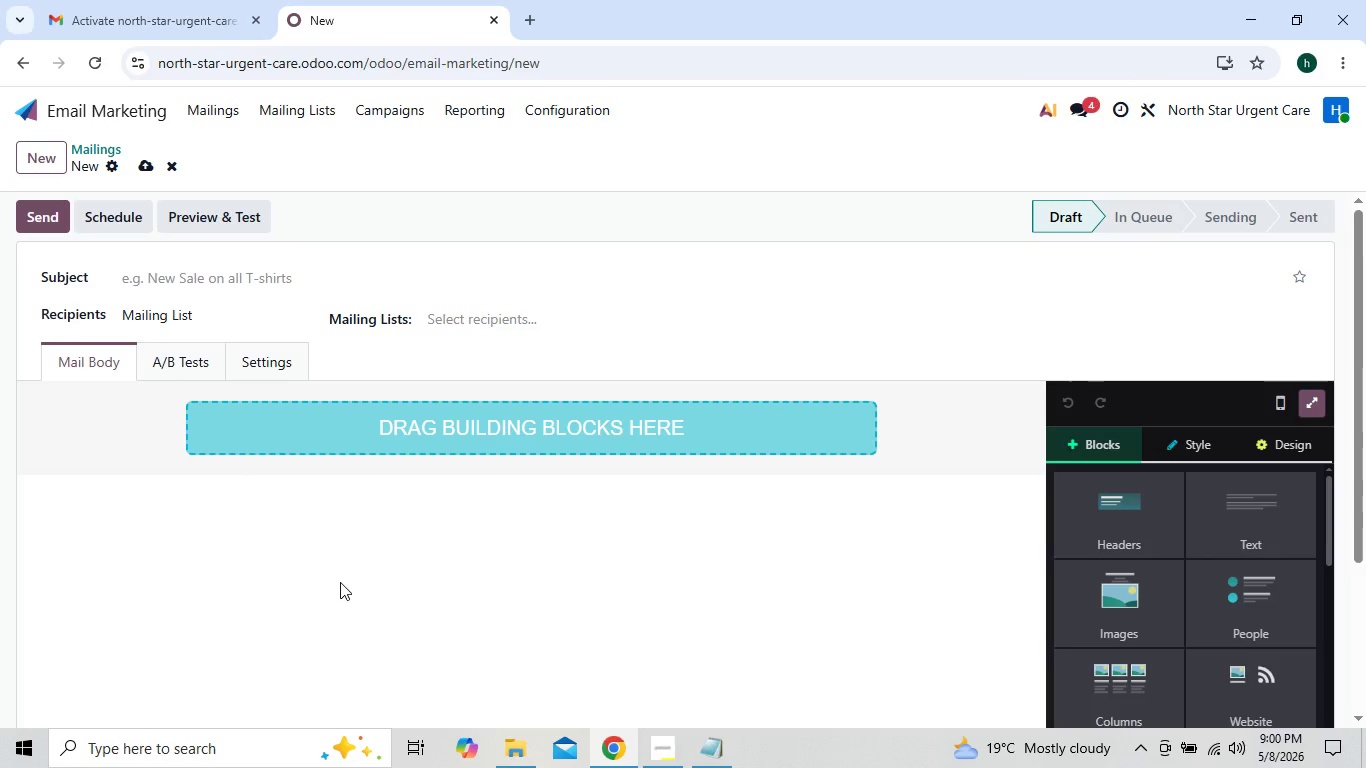 
triple_click([340, 582])
 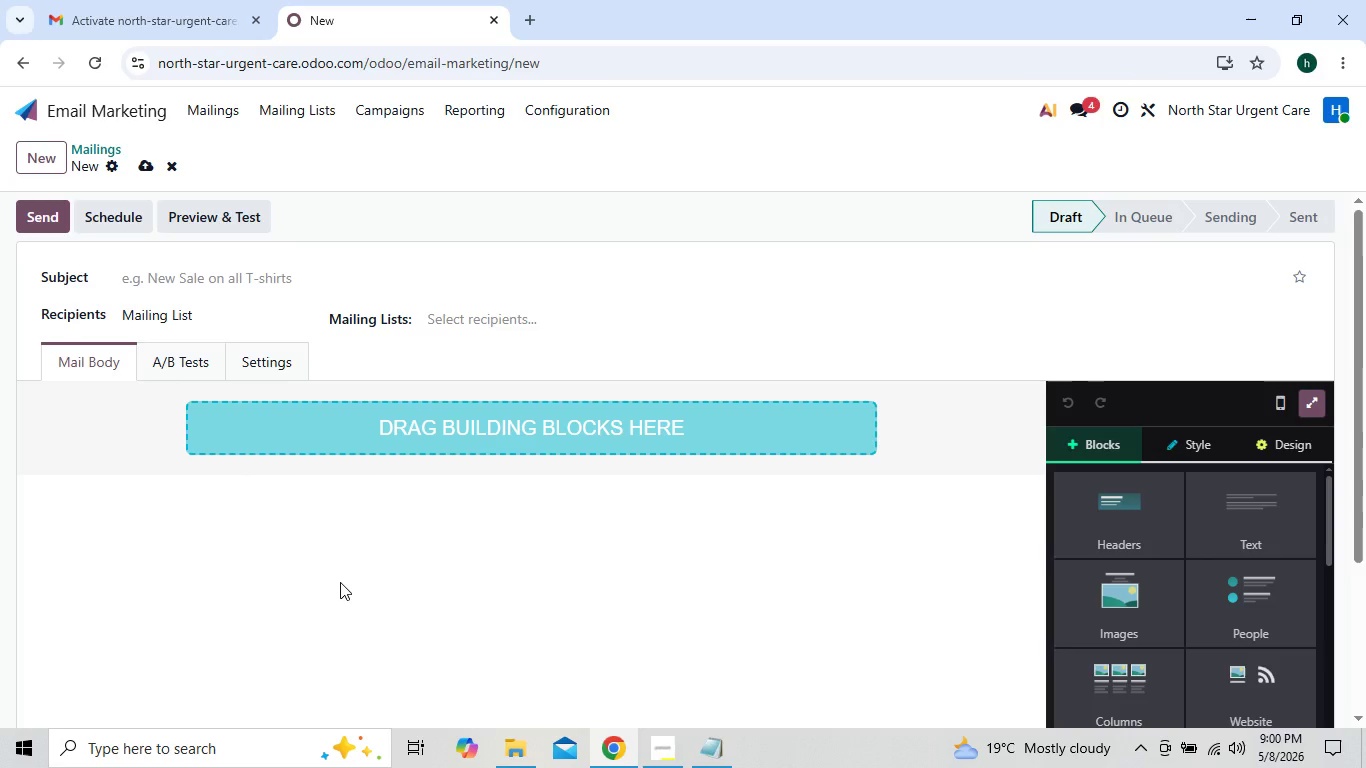 
double_click([340, 582])
 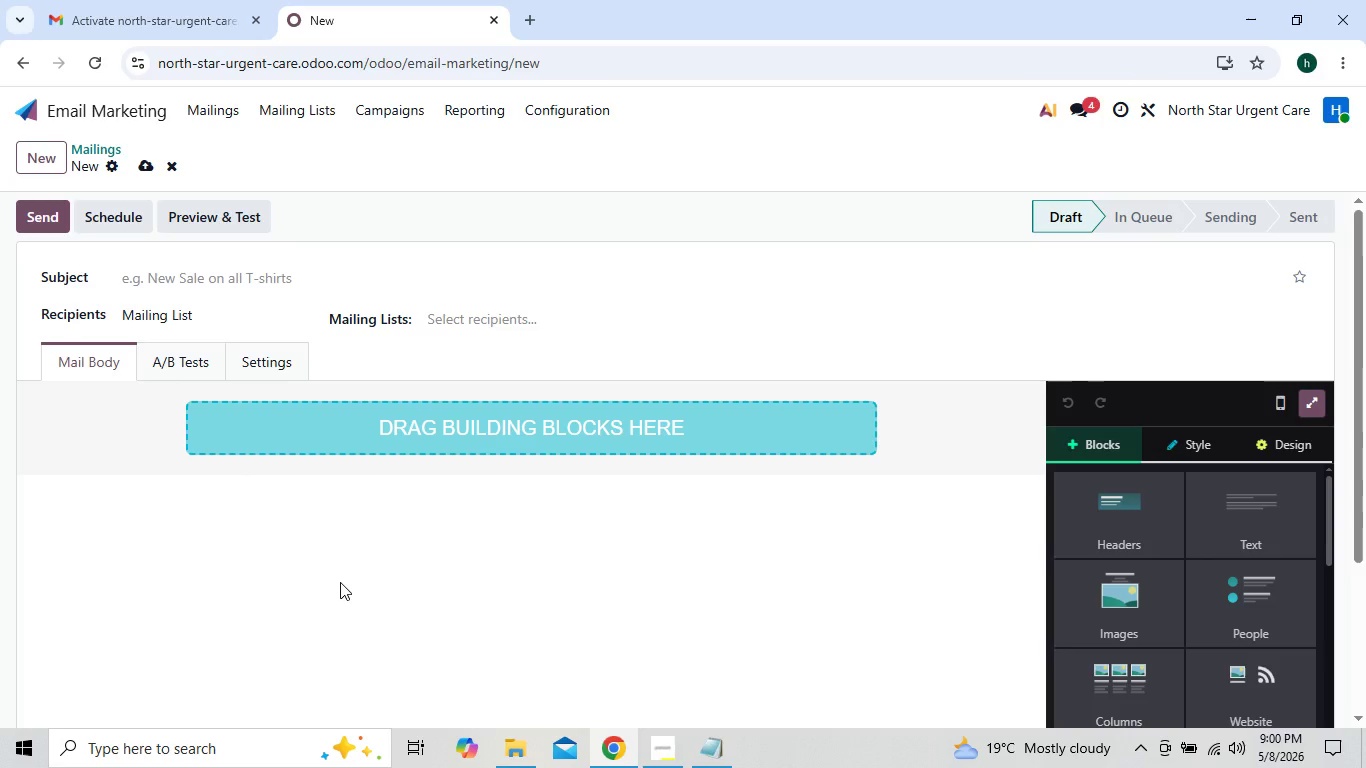 
triple_click([340, 582])
 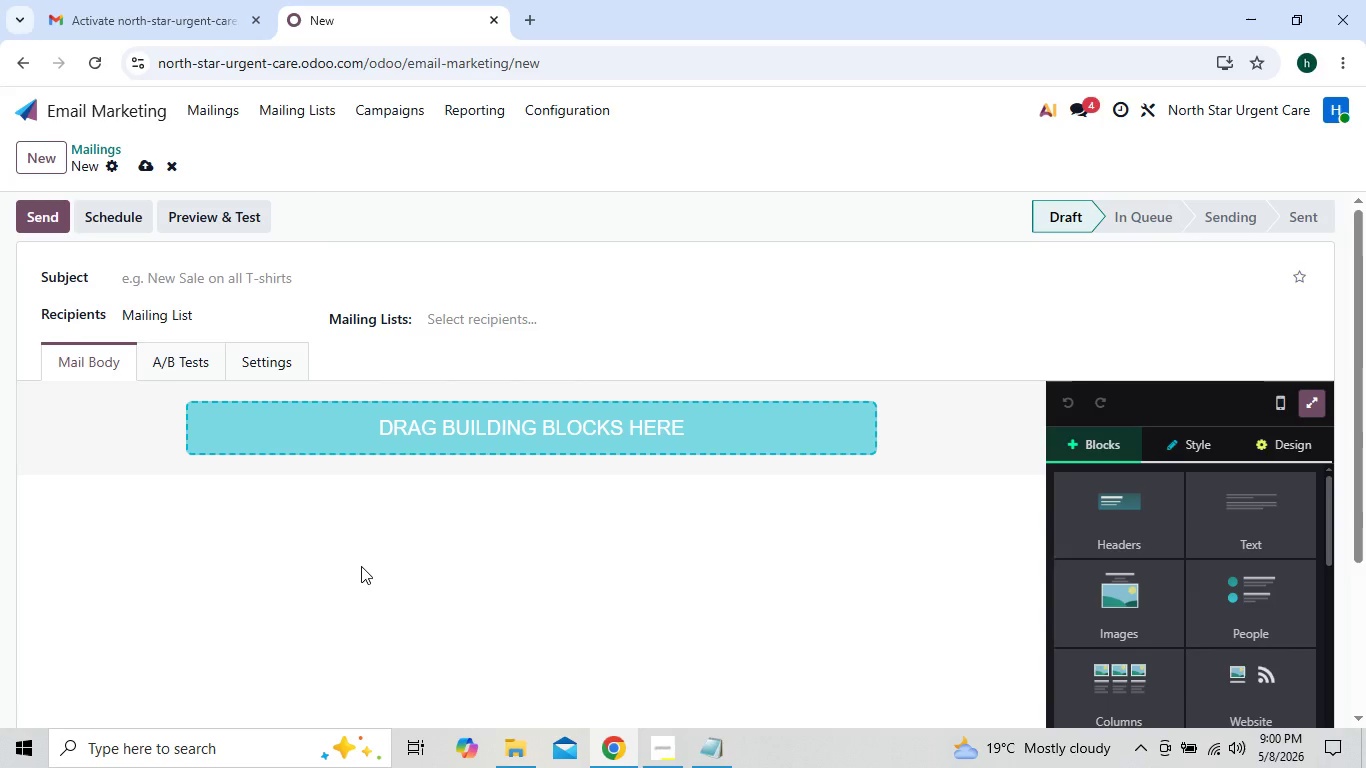 
wait(5.31)
 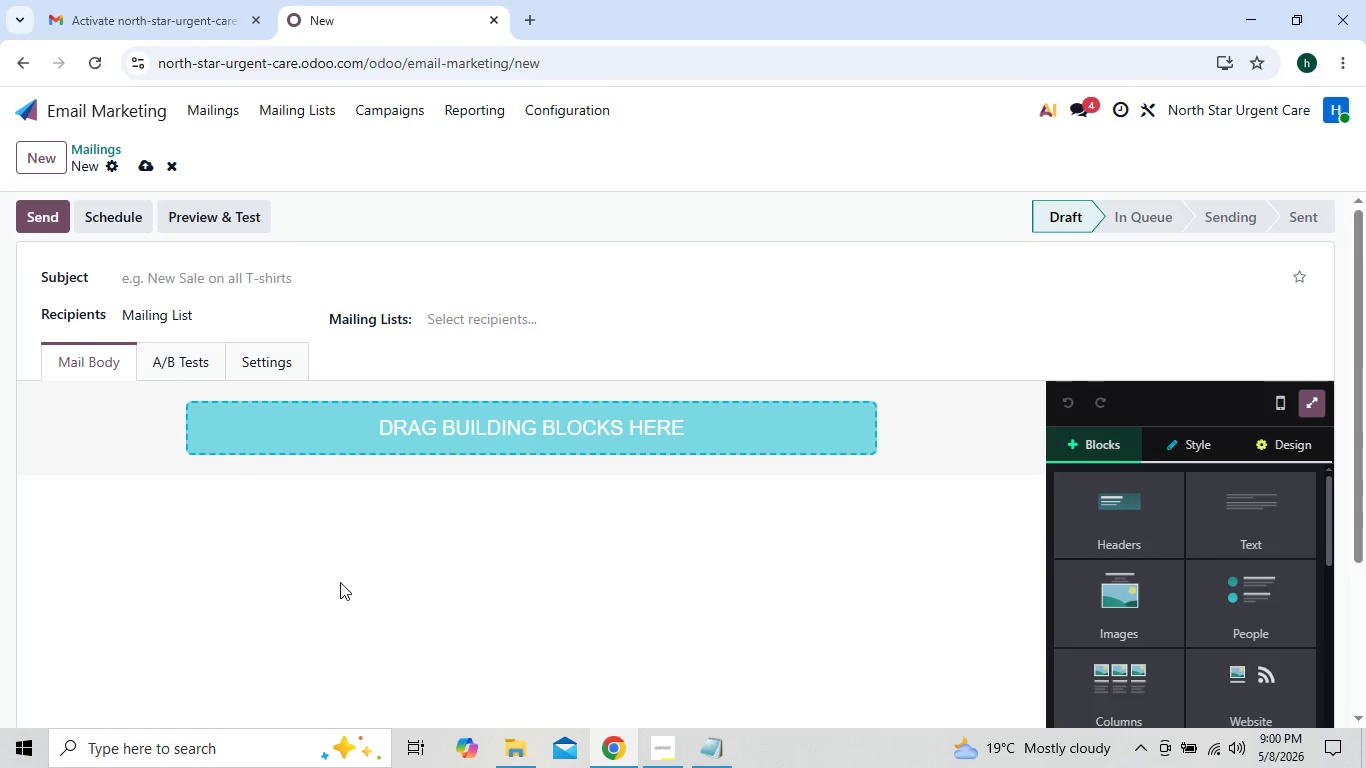 
left_click([1053, 590])
 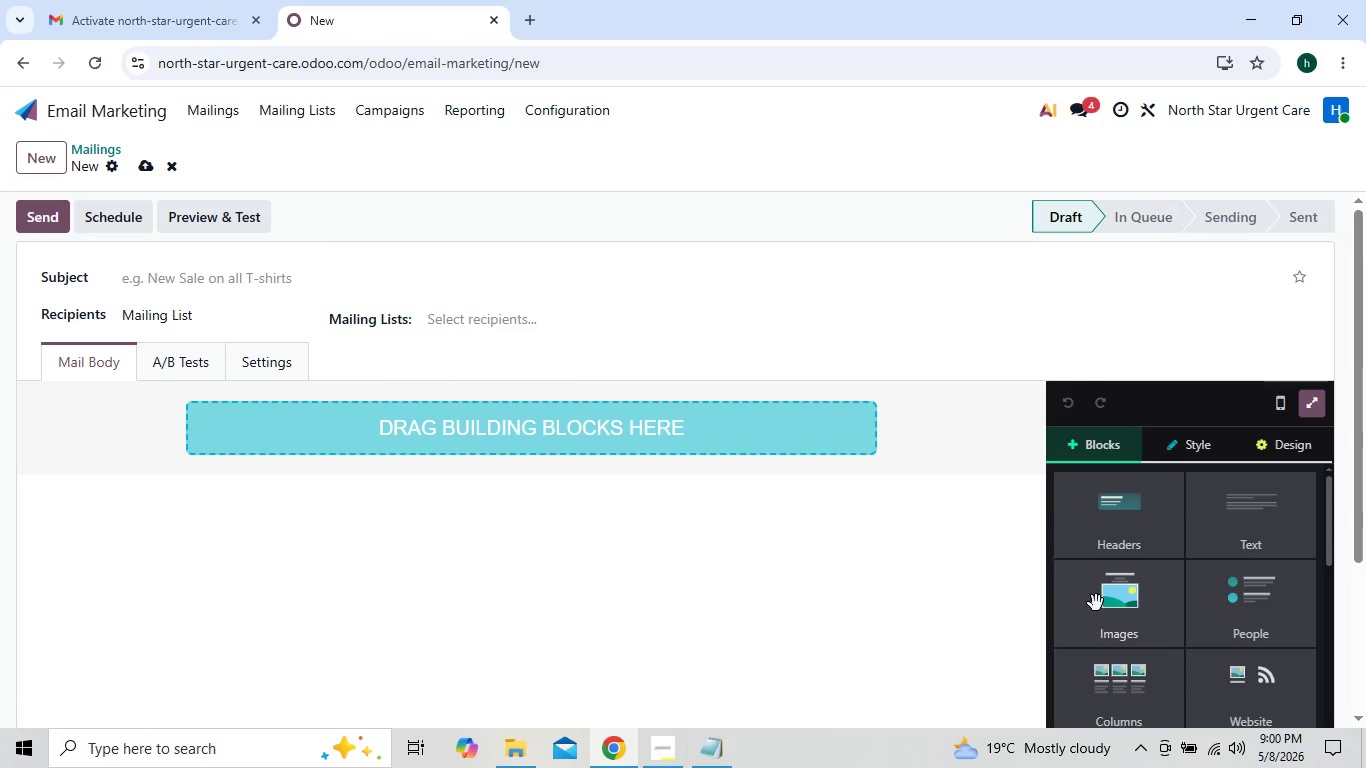 
left_click([1096, 603])
 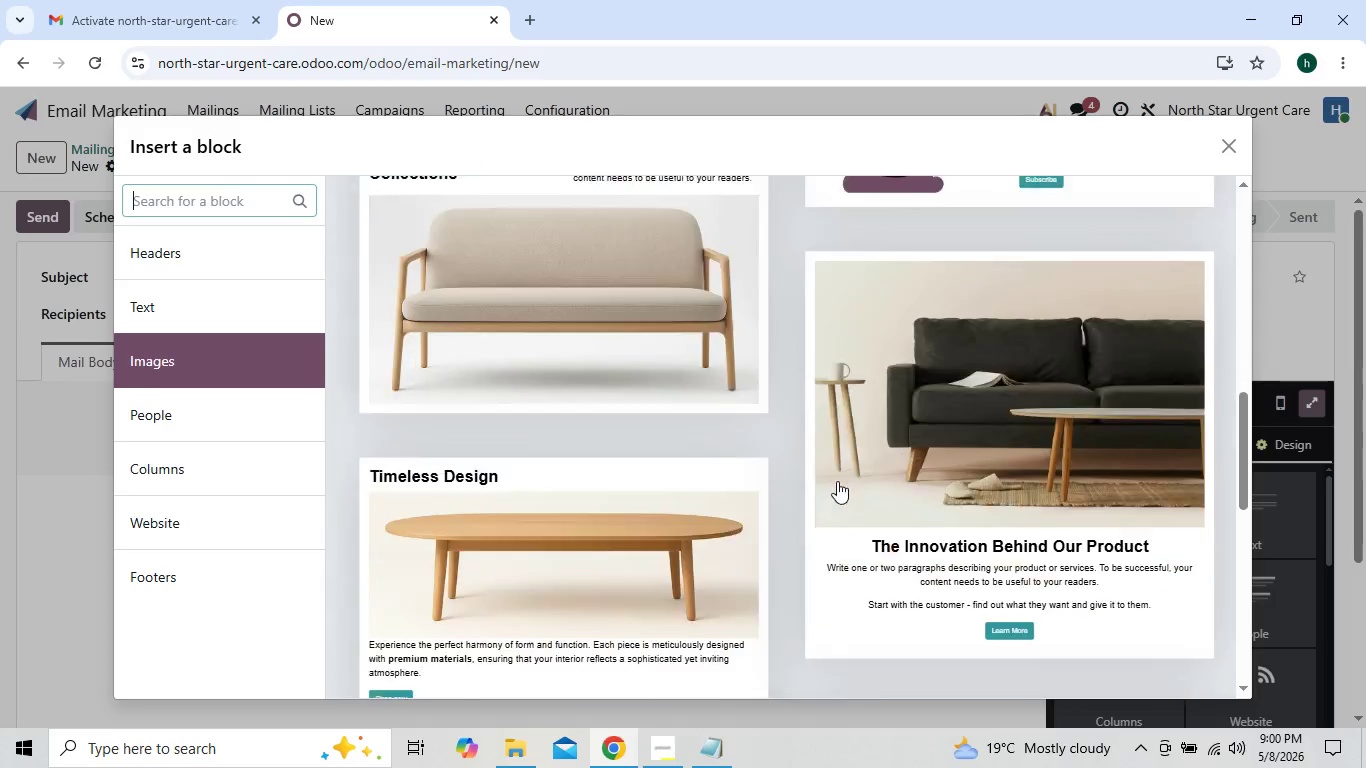 
left_click([550, 364])
 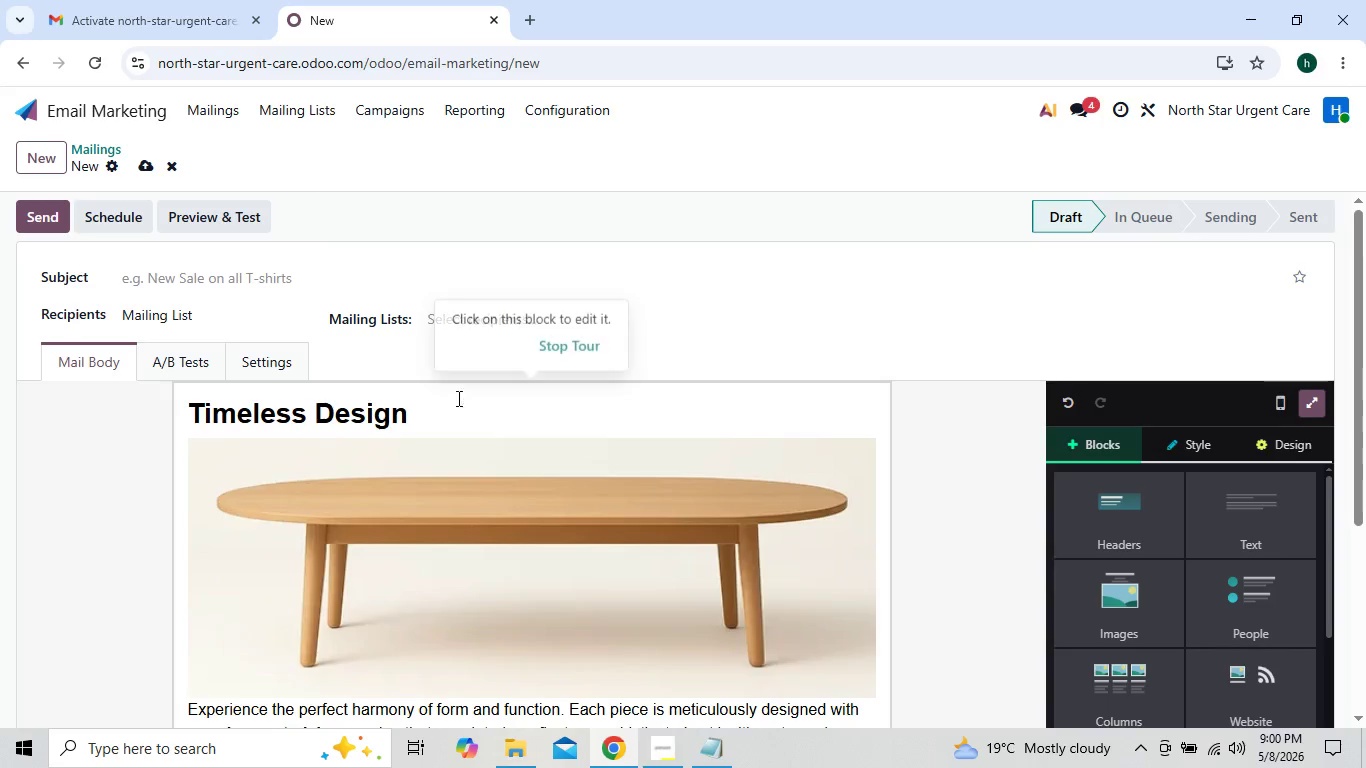 
left_click([446, 410])
 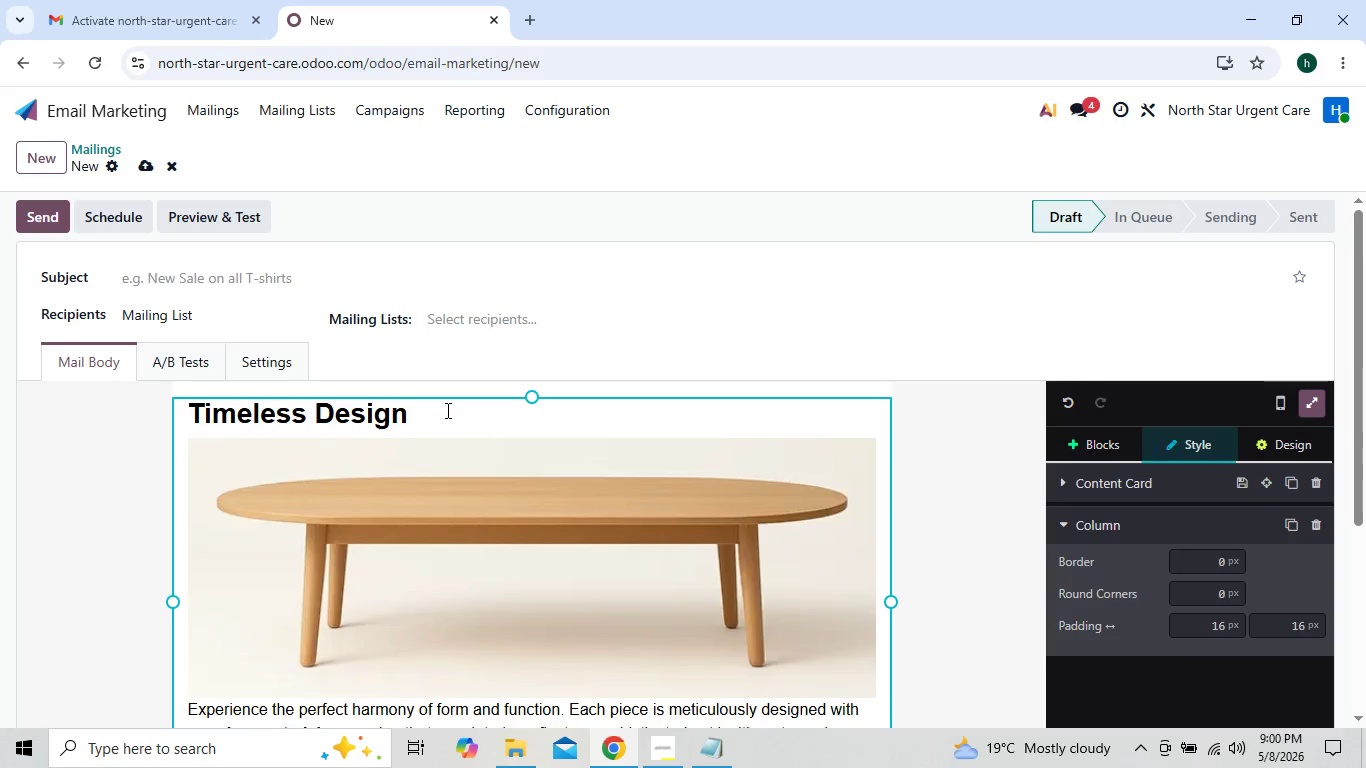 
key(Backspace)
 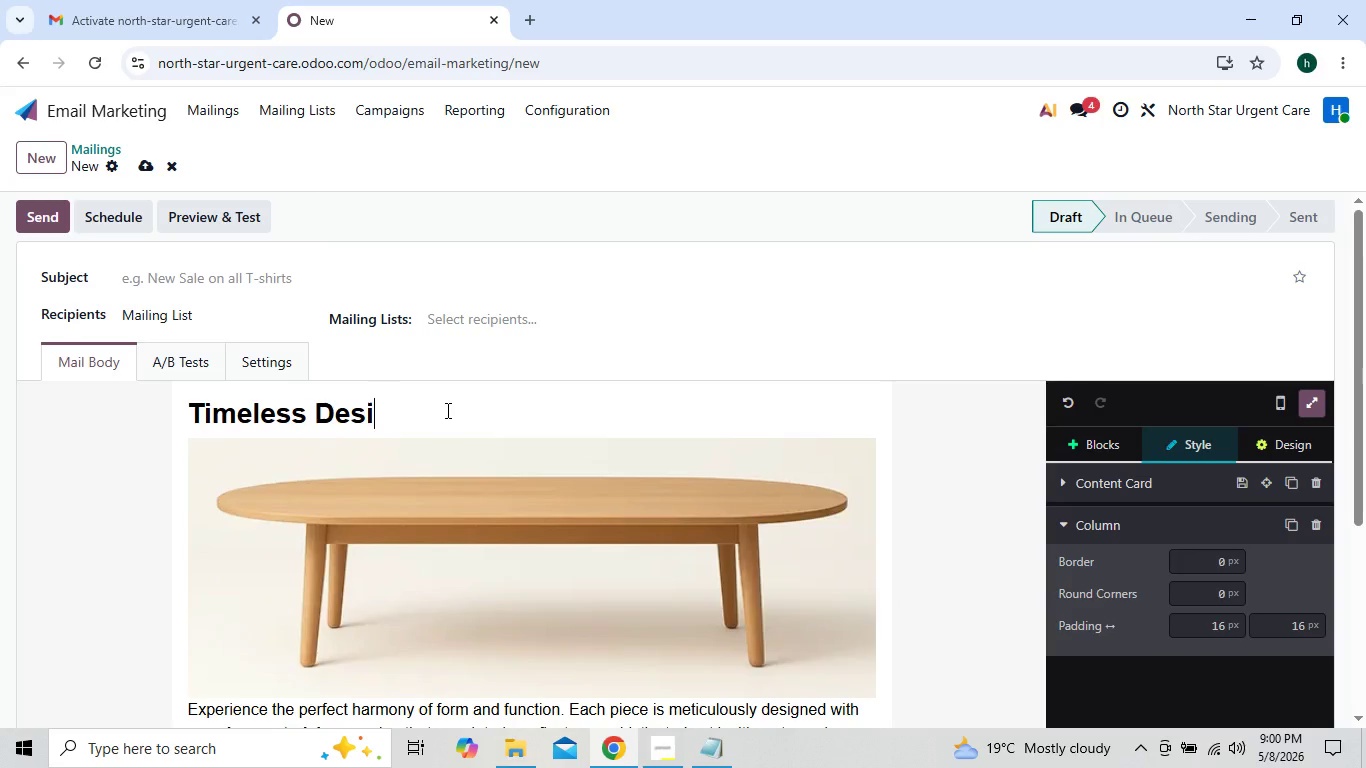 
key(Backspace)
 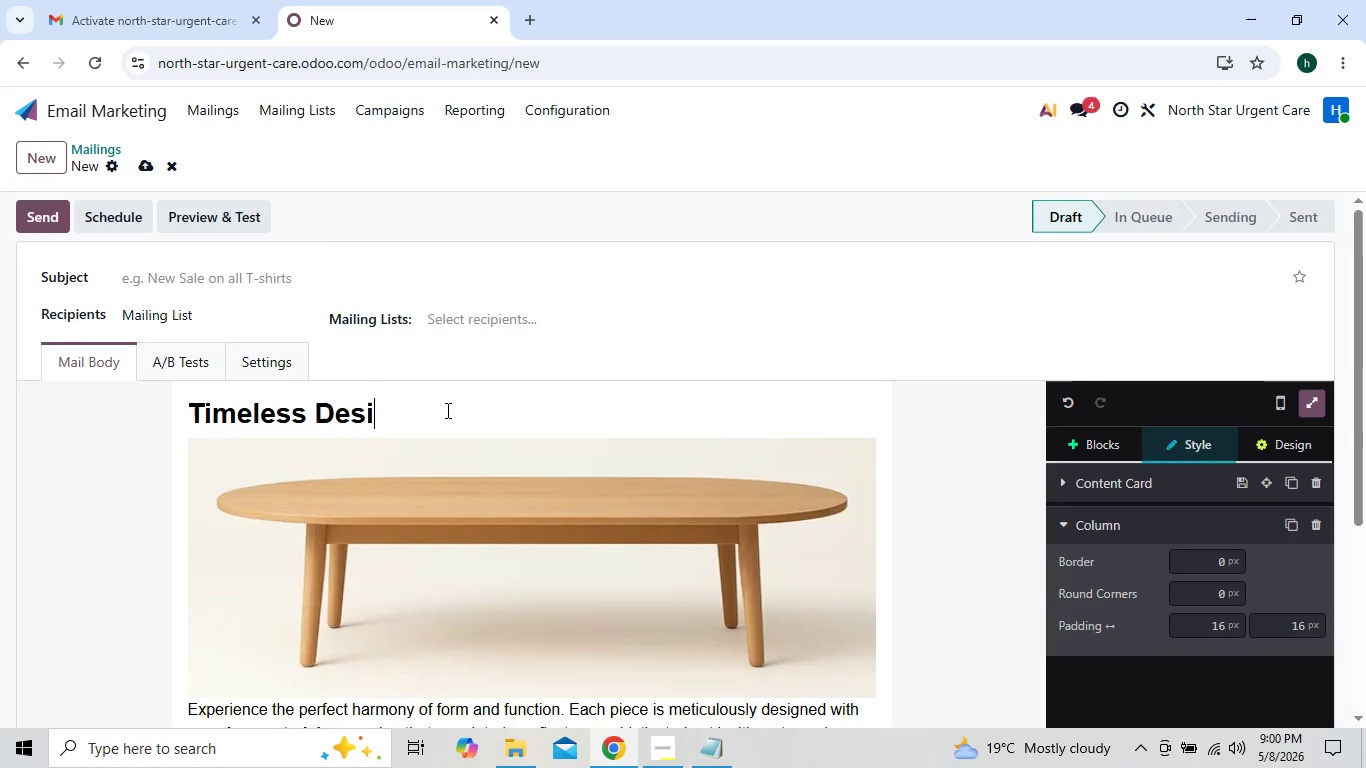 
key(Backspace)
 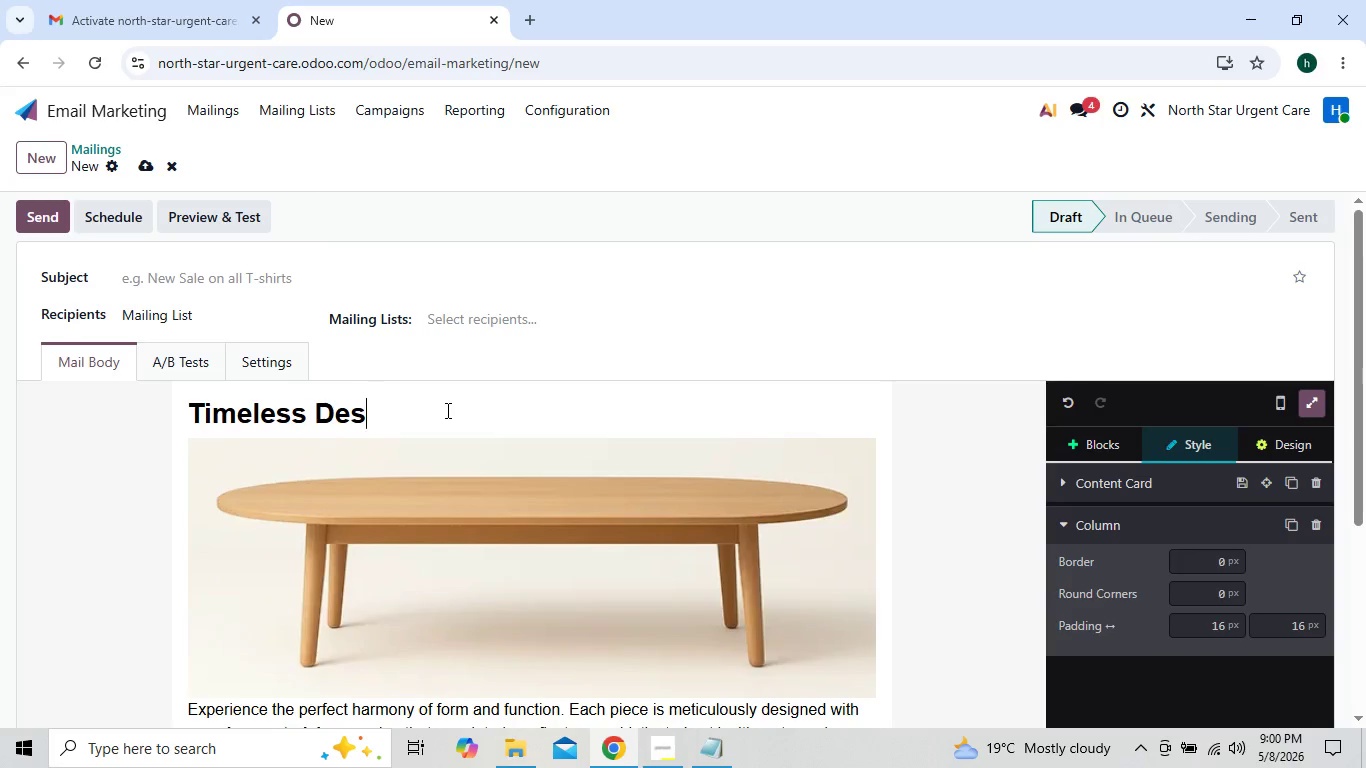 
key(Backspace)
 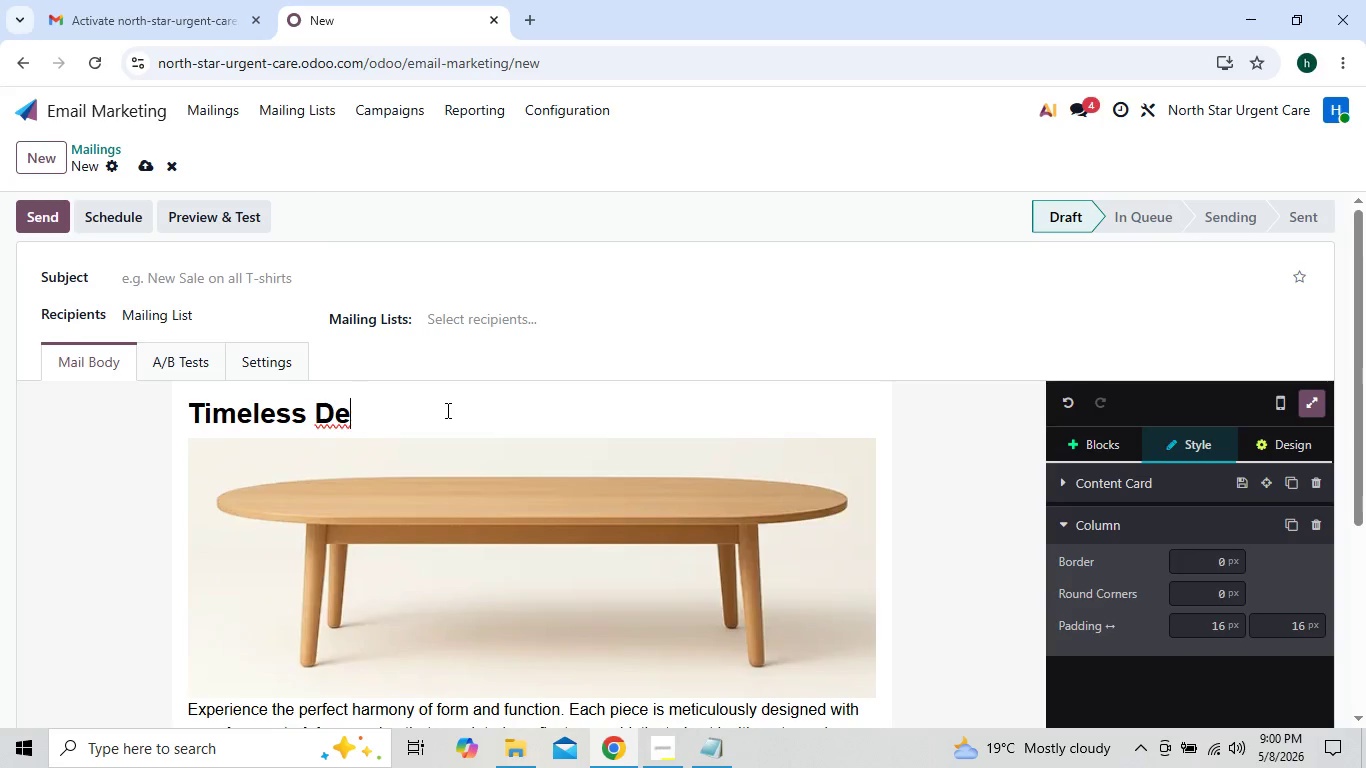 
key(Backspace)
 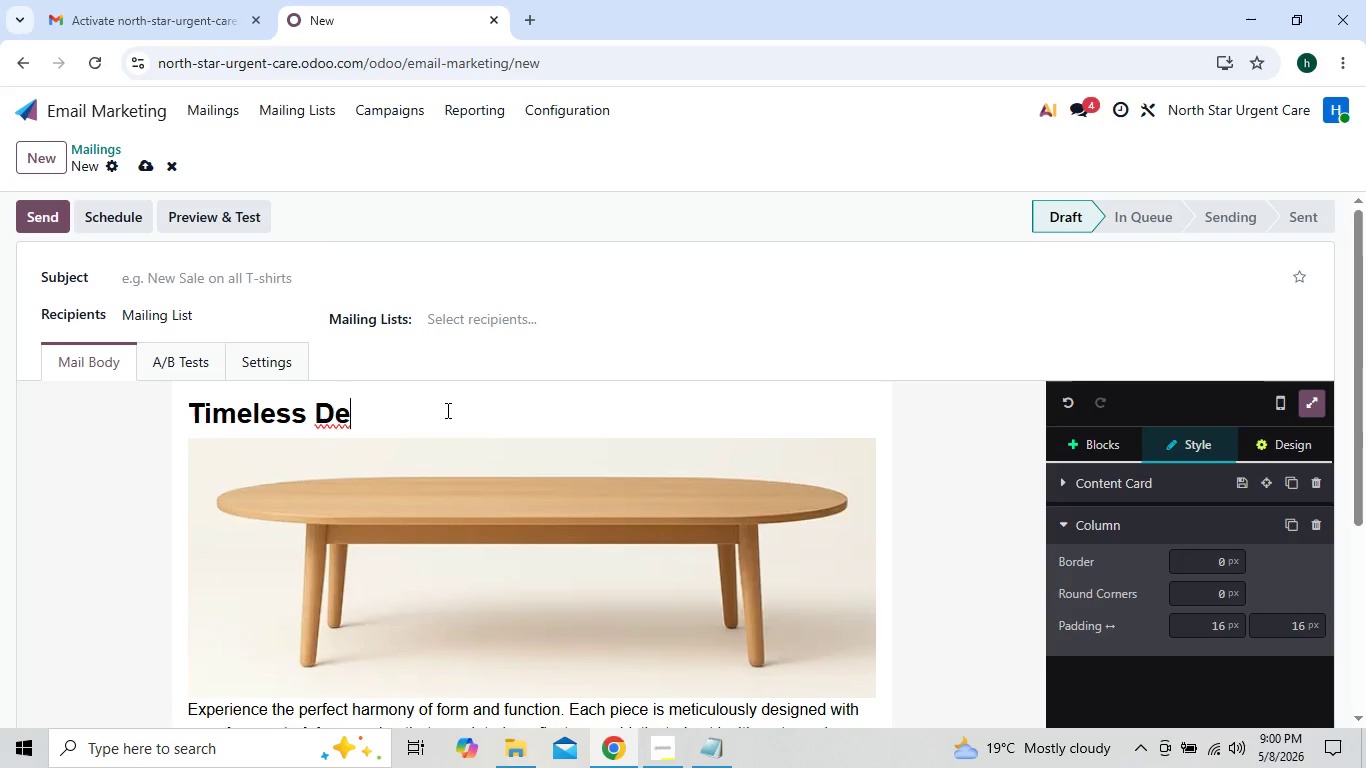 
key(Backspace)
 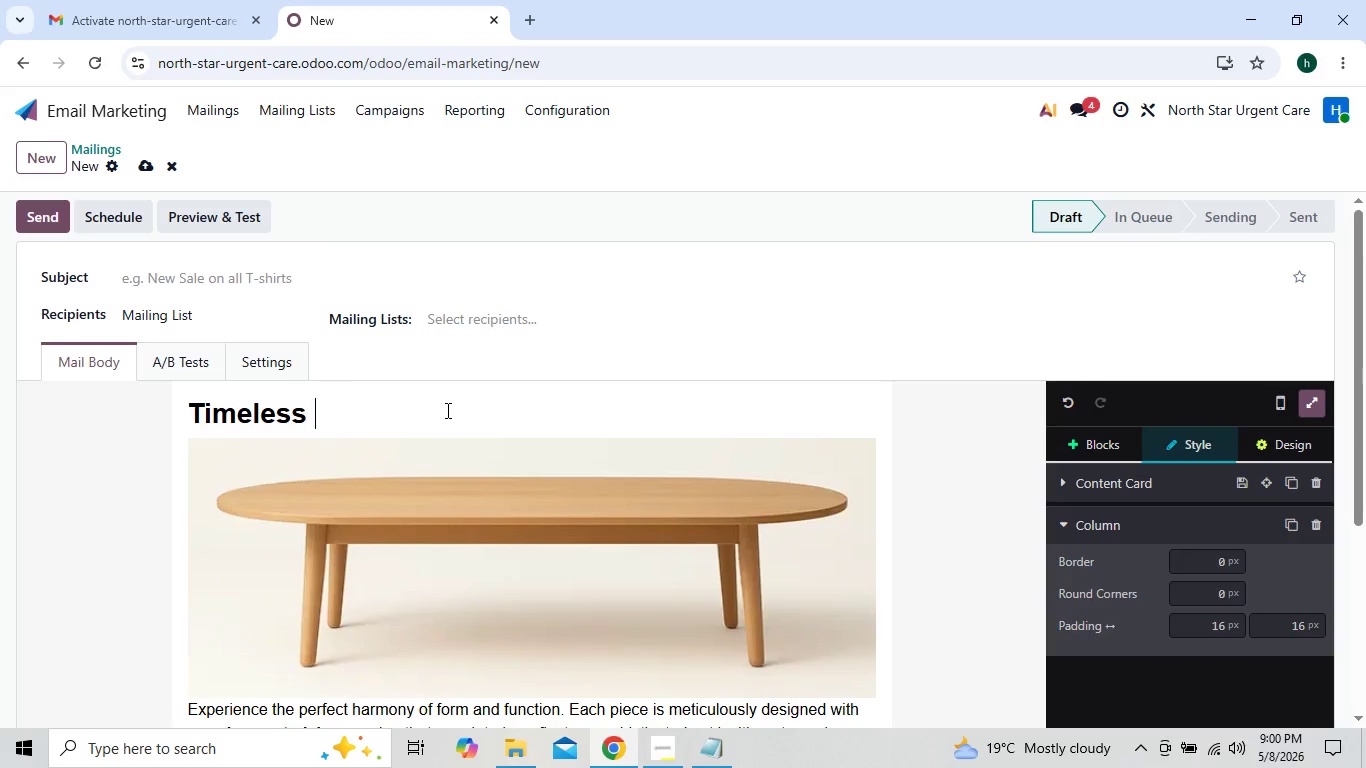 
key(Backspace)
 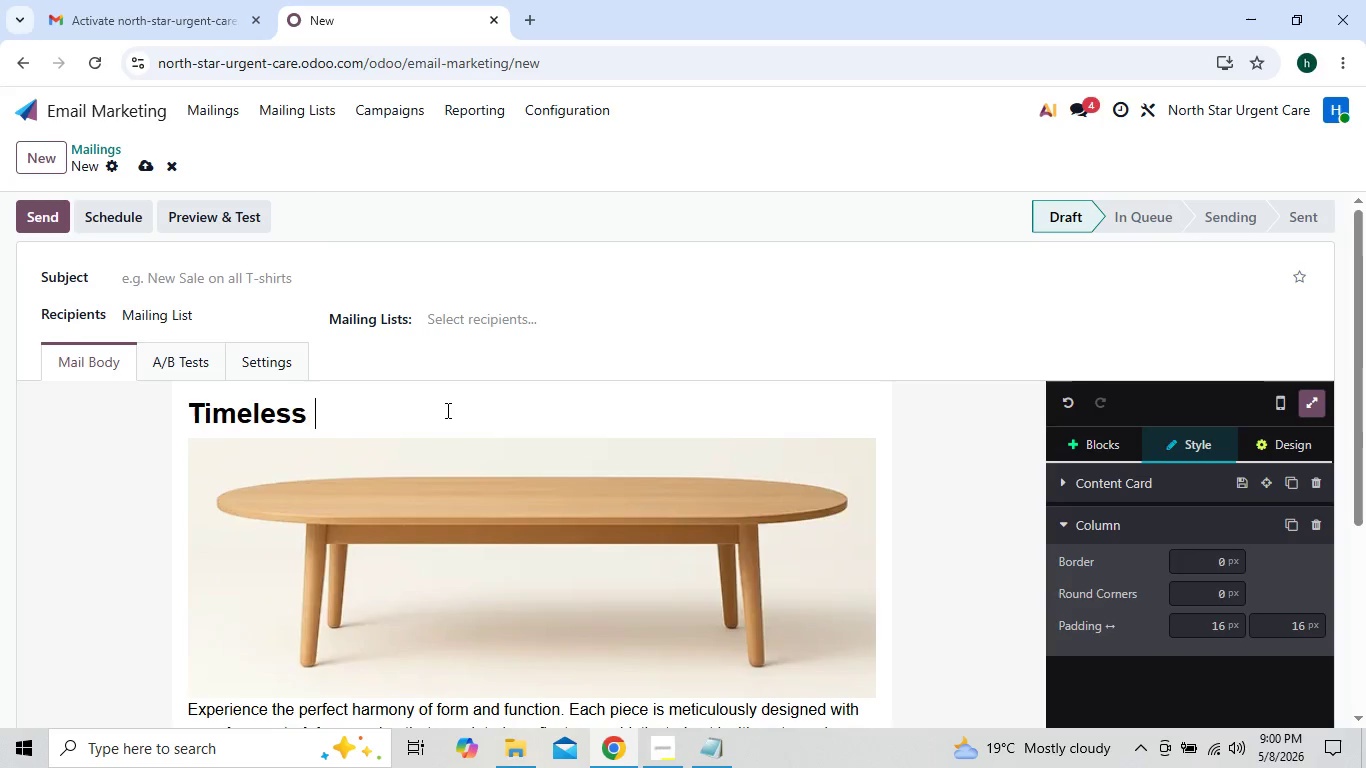 
key(Backspace)
 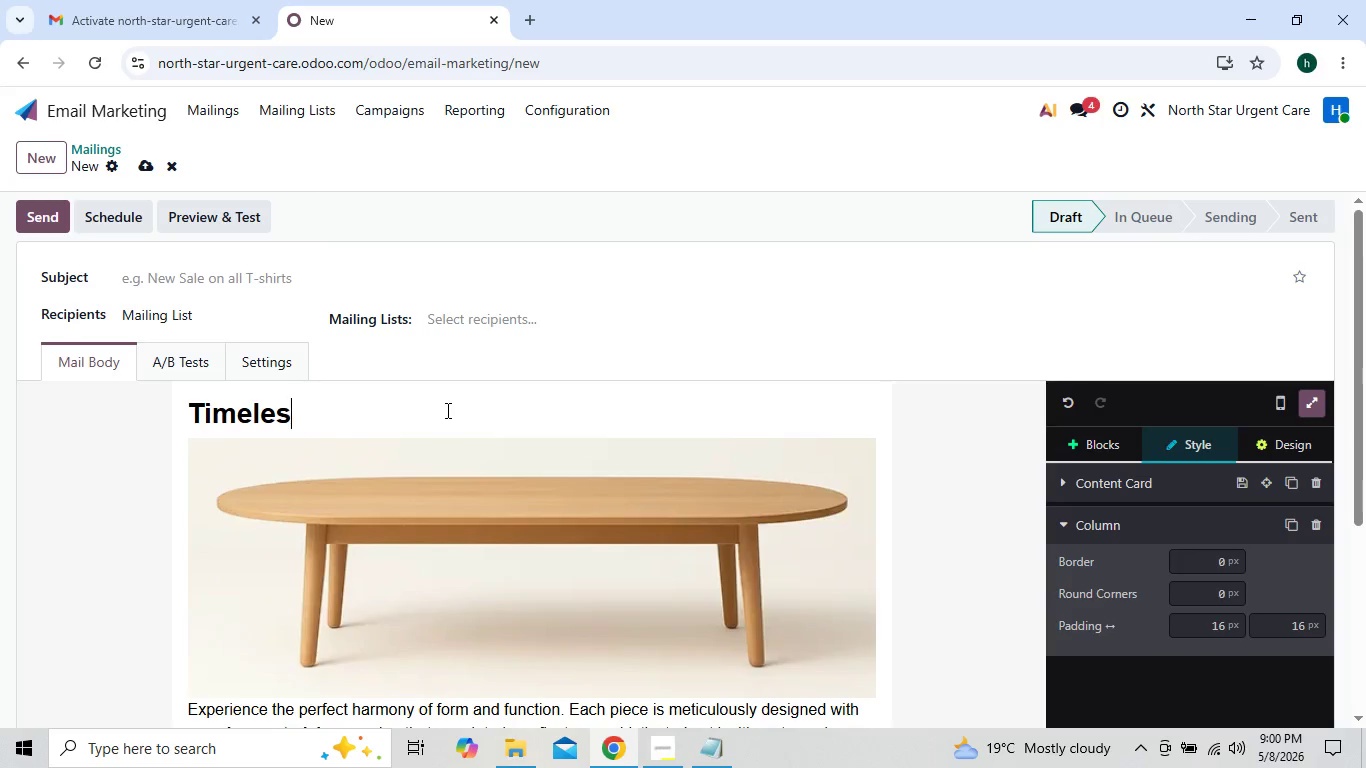 
key(Backspace)
 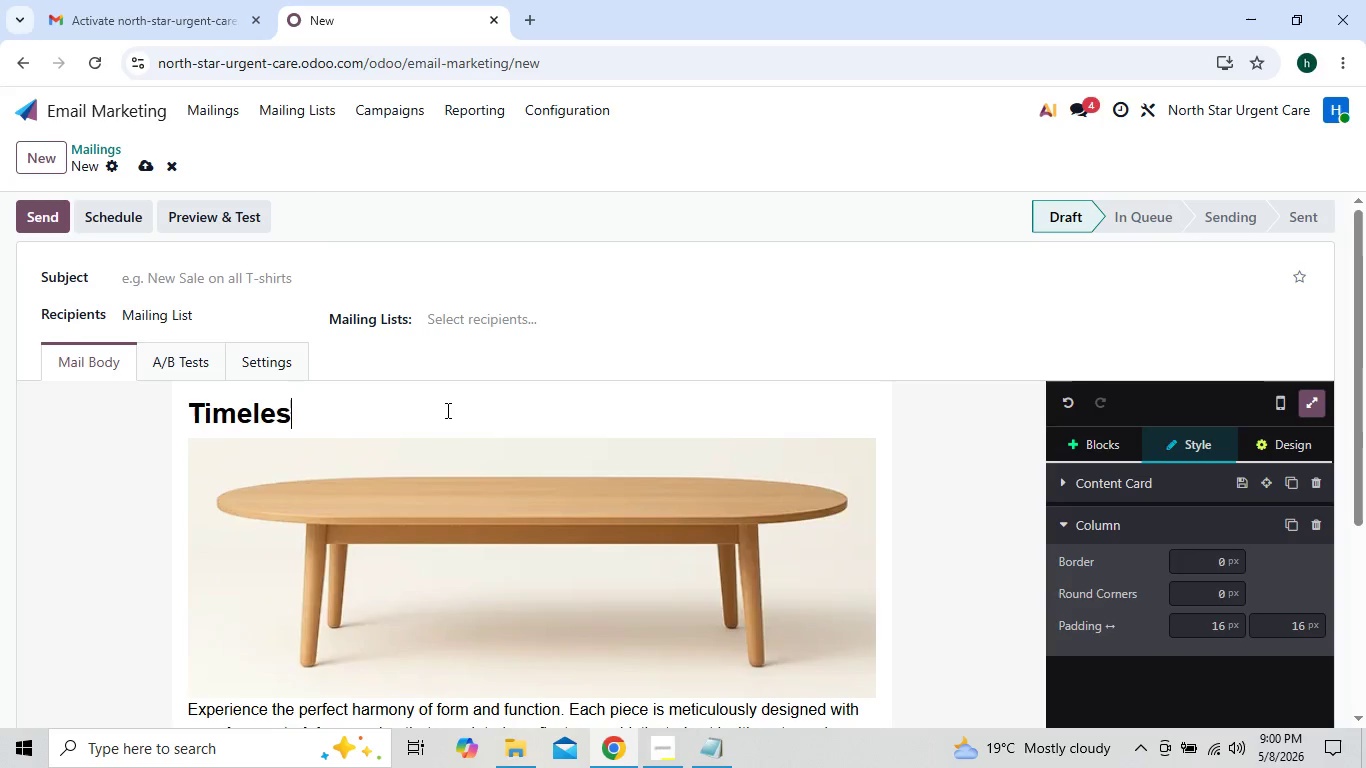 
key(Backspace)
 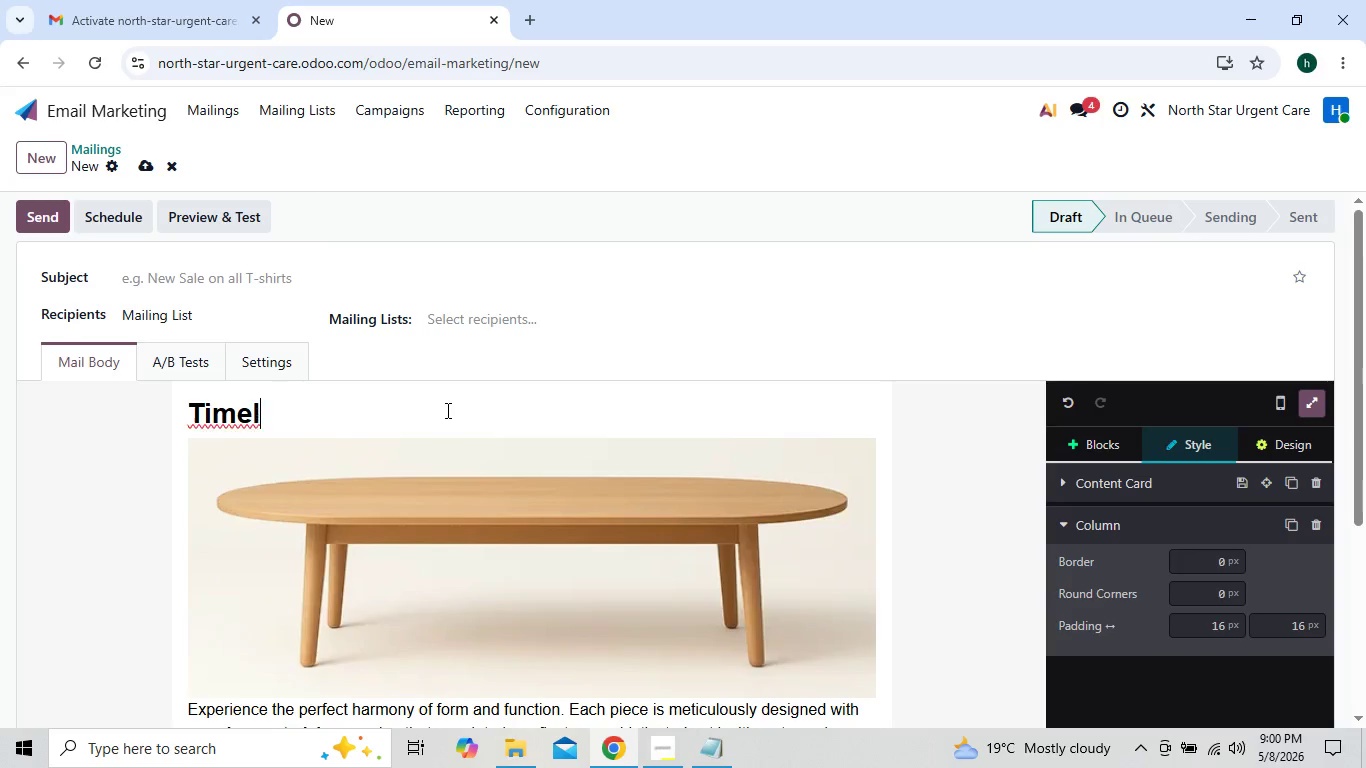 
key(Backspace)
 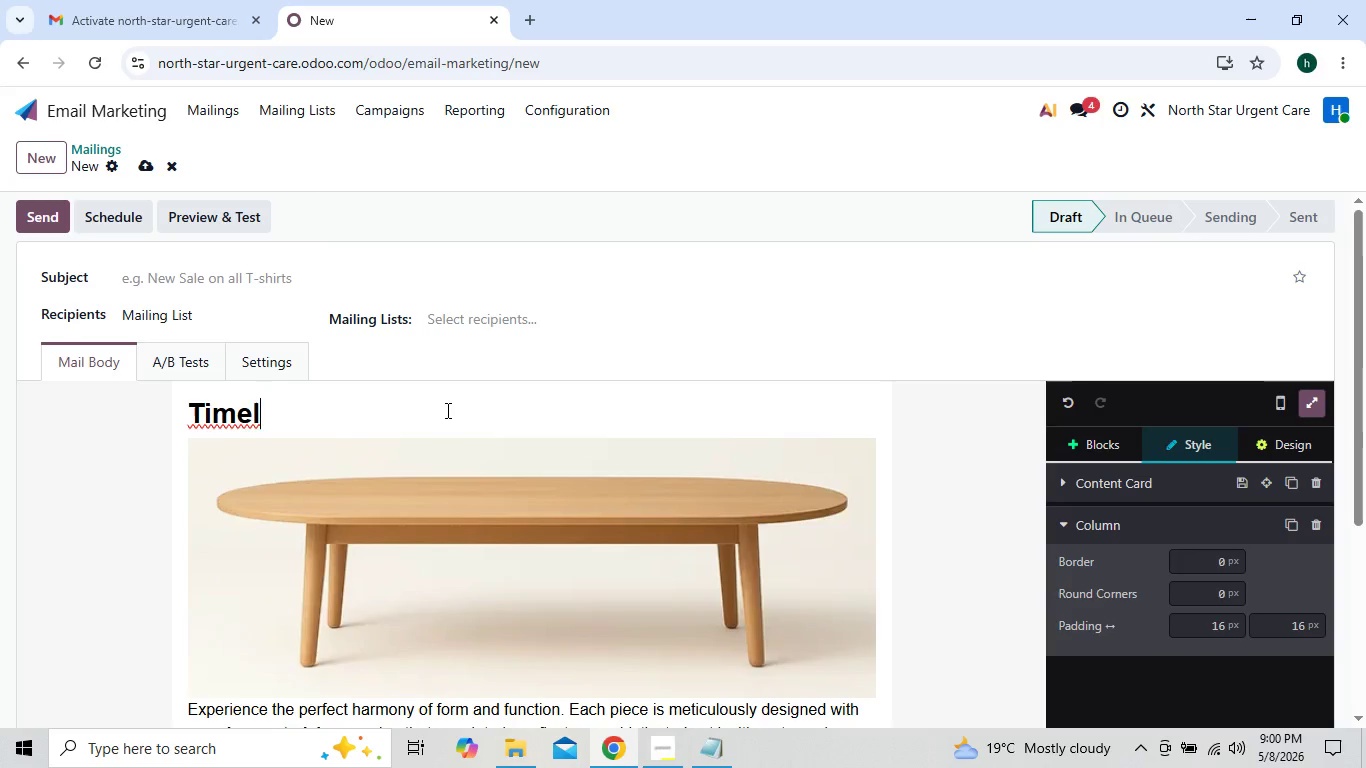 
key(Backspace)
 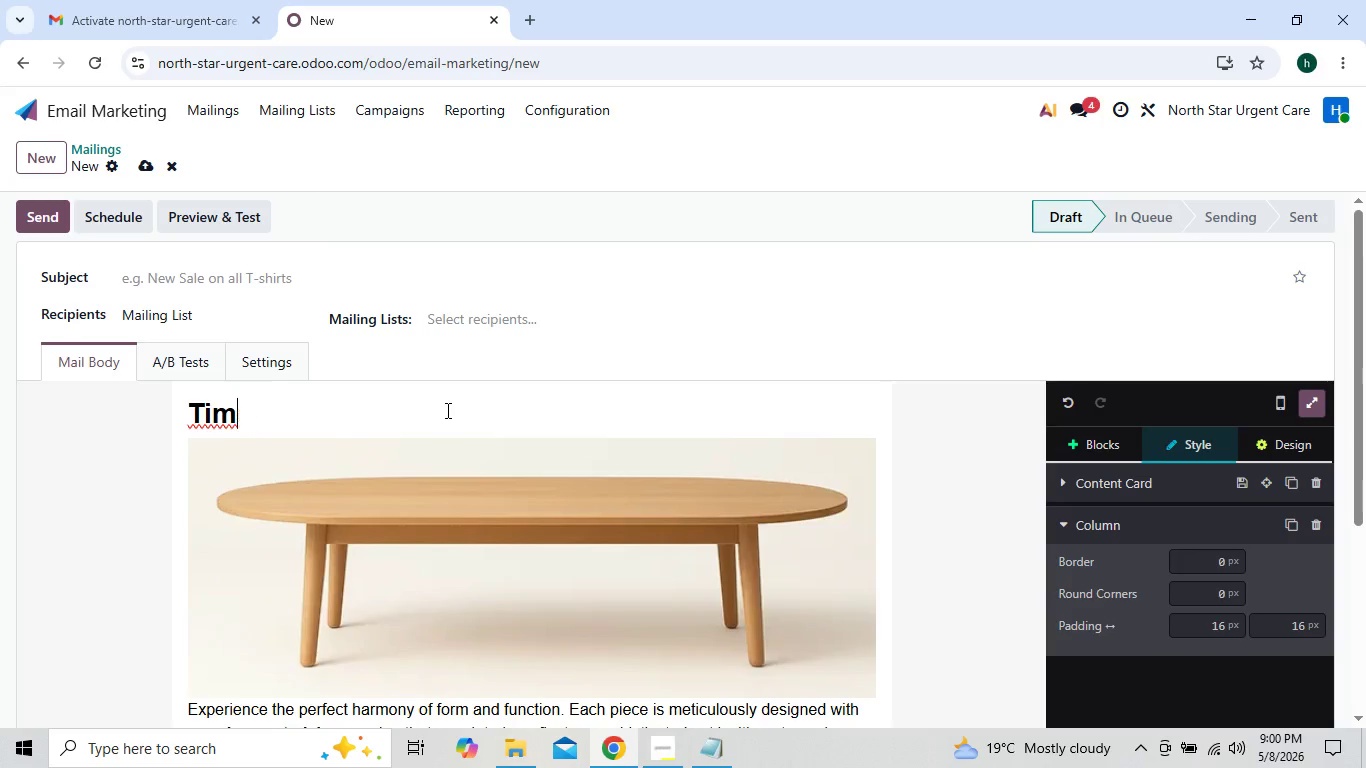 
key(Backspace)
 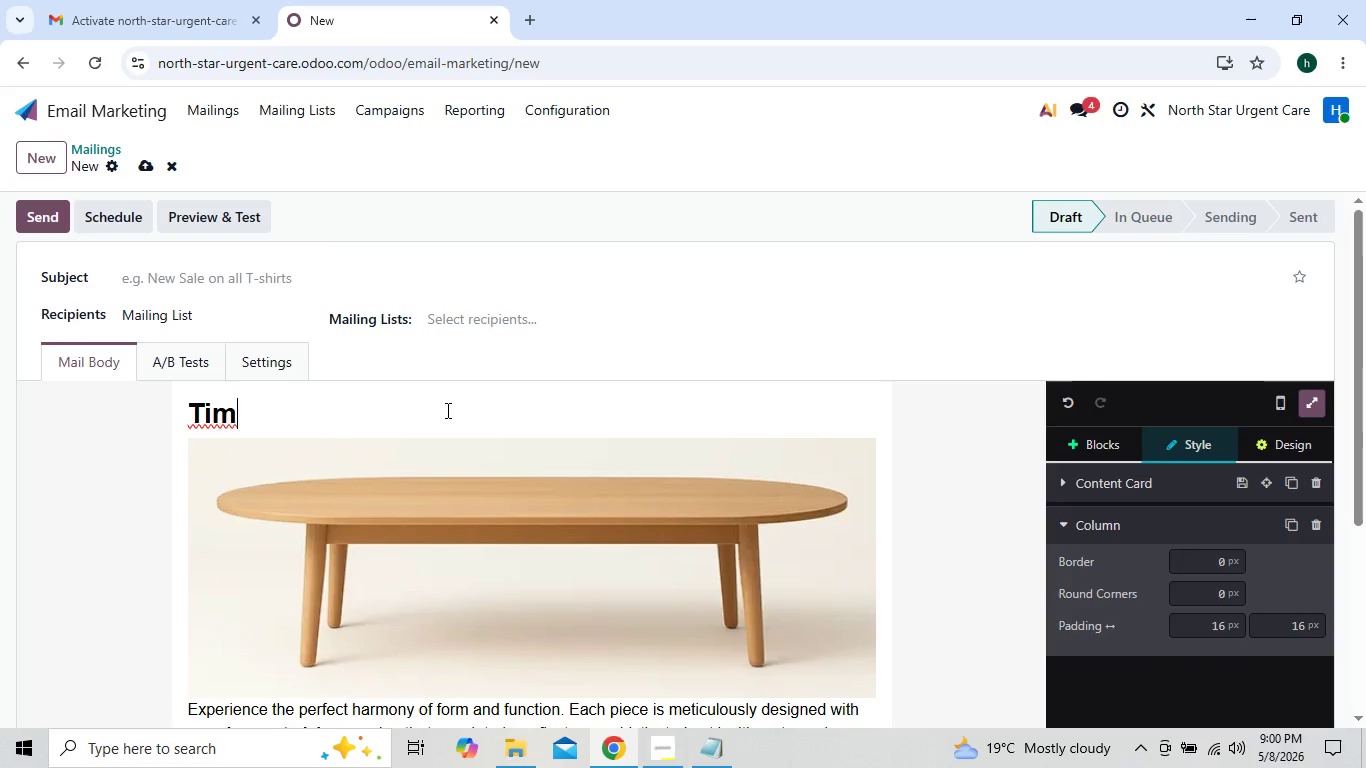 
key(Backspace)
 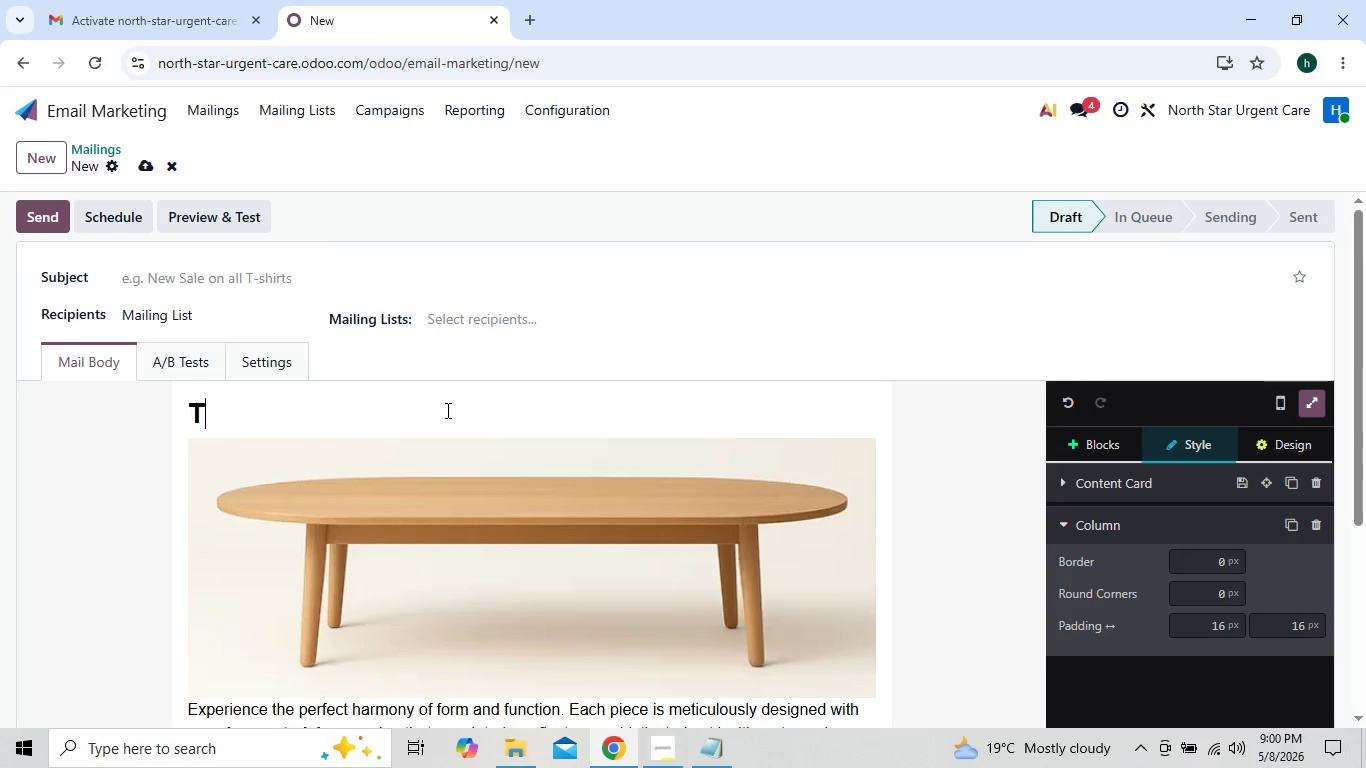 
key(Backspace)
 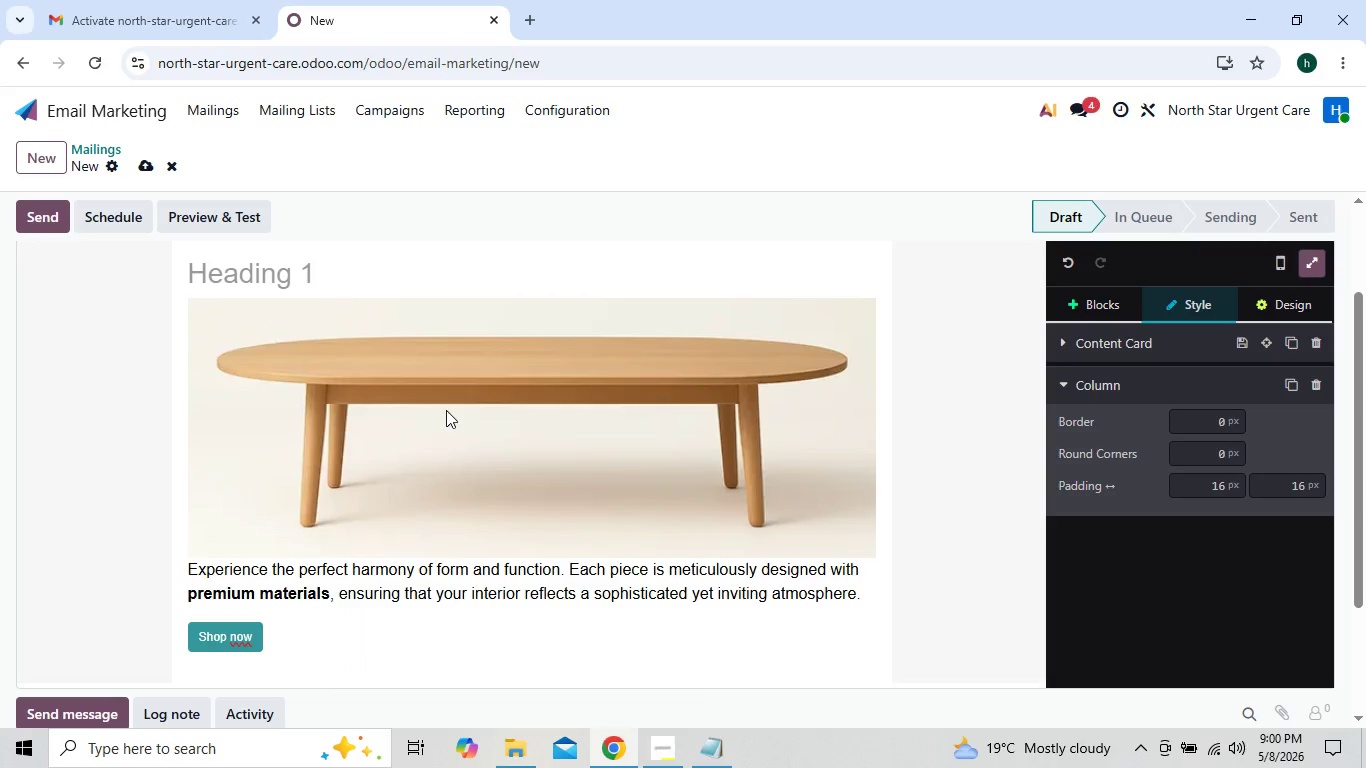 
left_click([347, 616])
 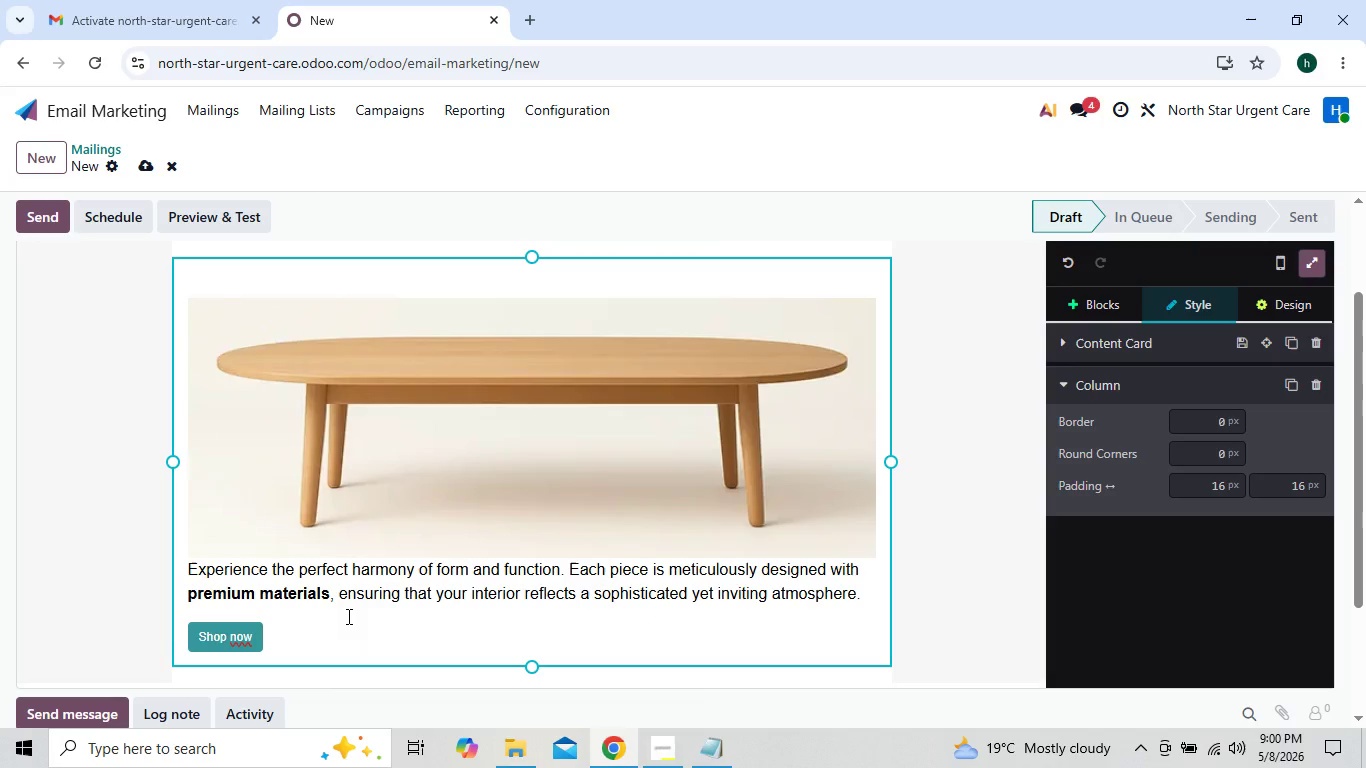 
key(Backspace)
 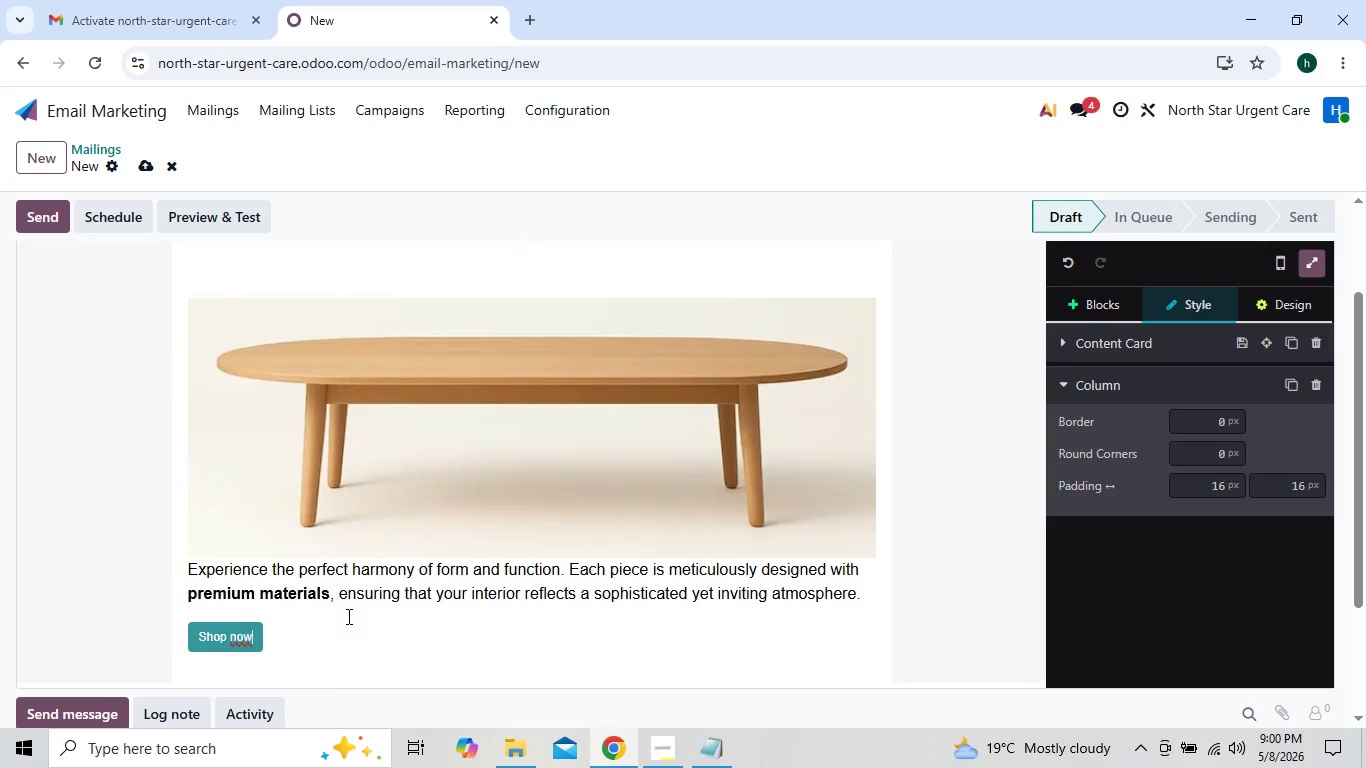 
key(Backspace)
 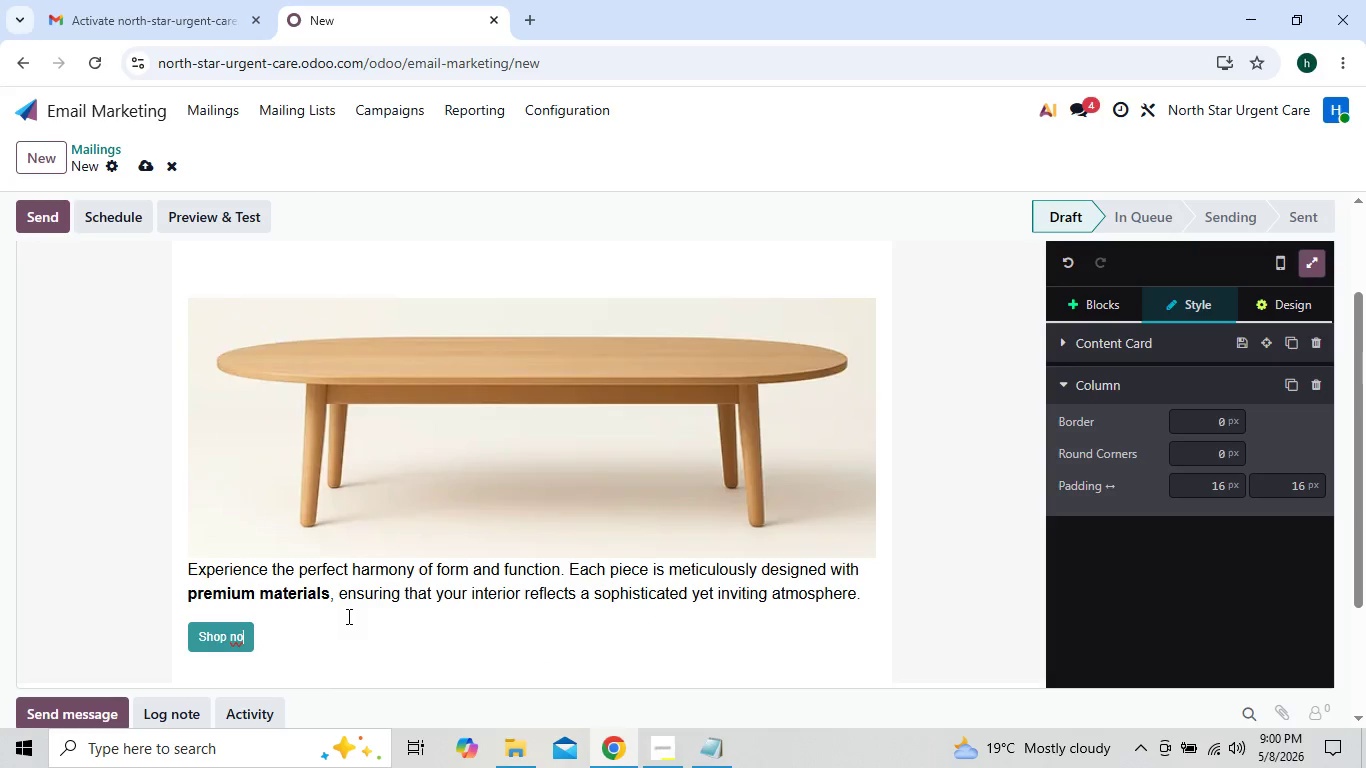 
key(Backspace)
 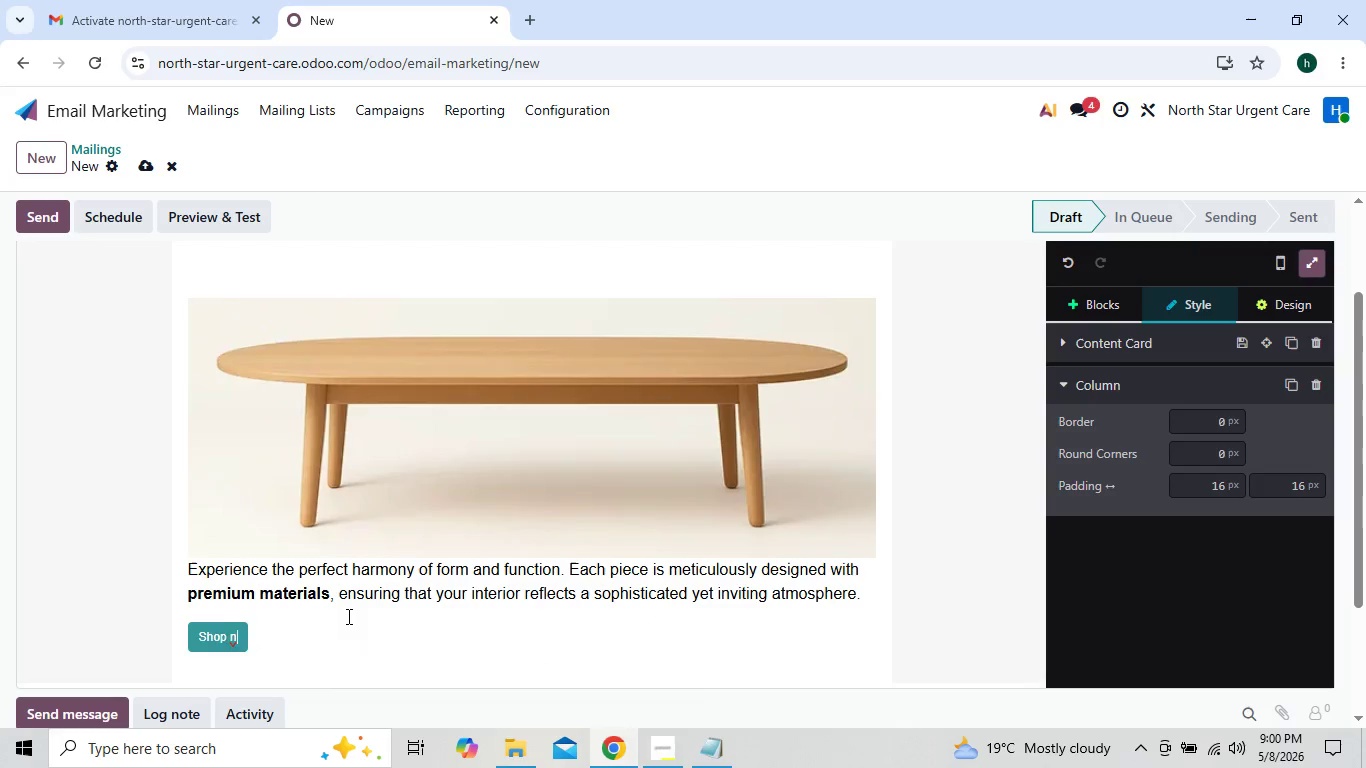 
key(Backspace)
 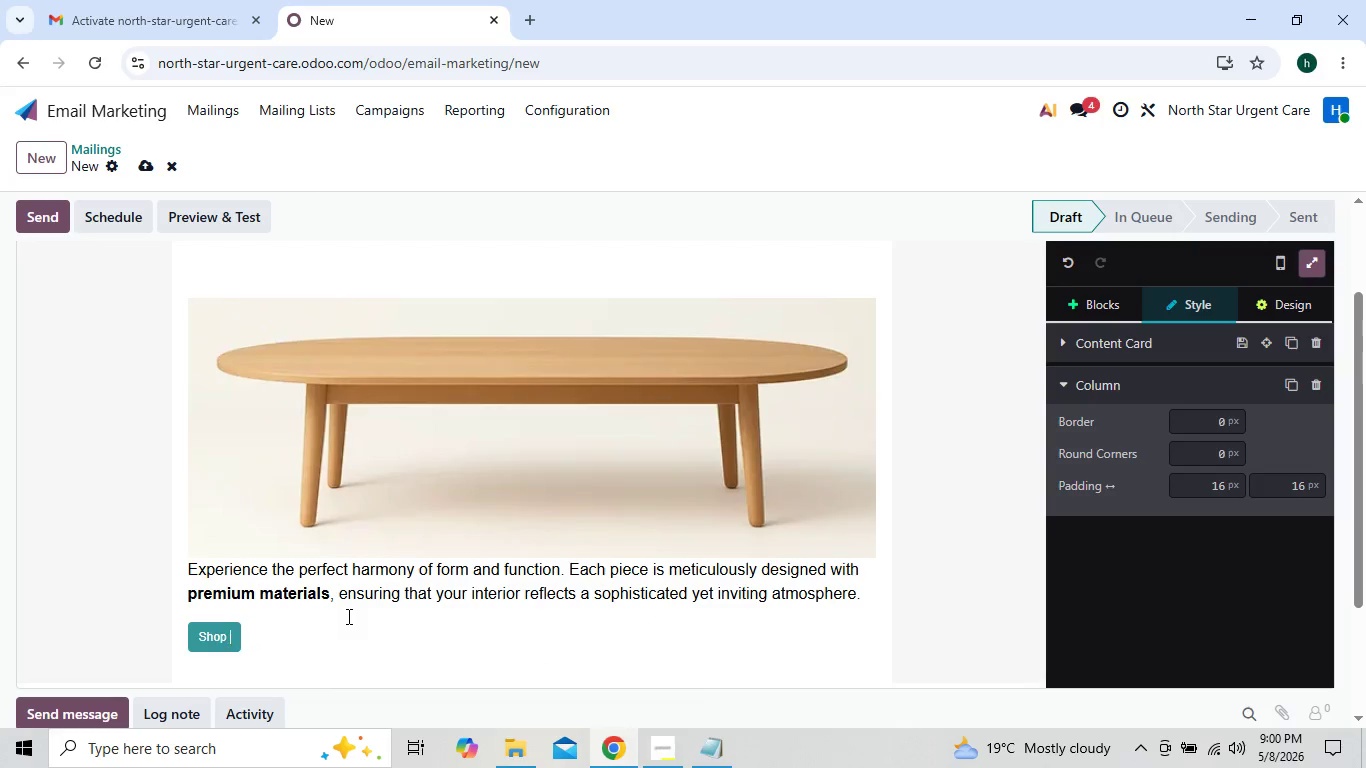 
key(Backspace)
 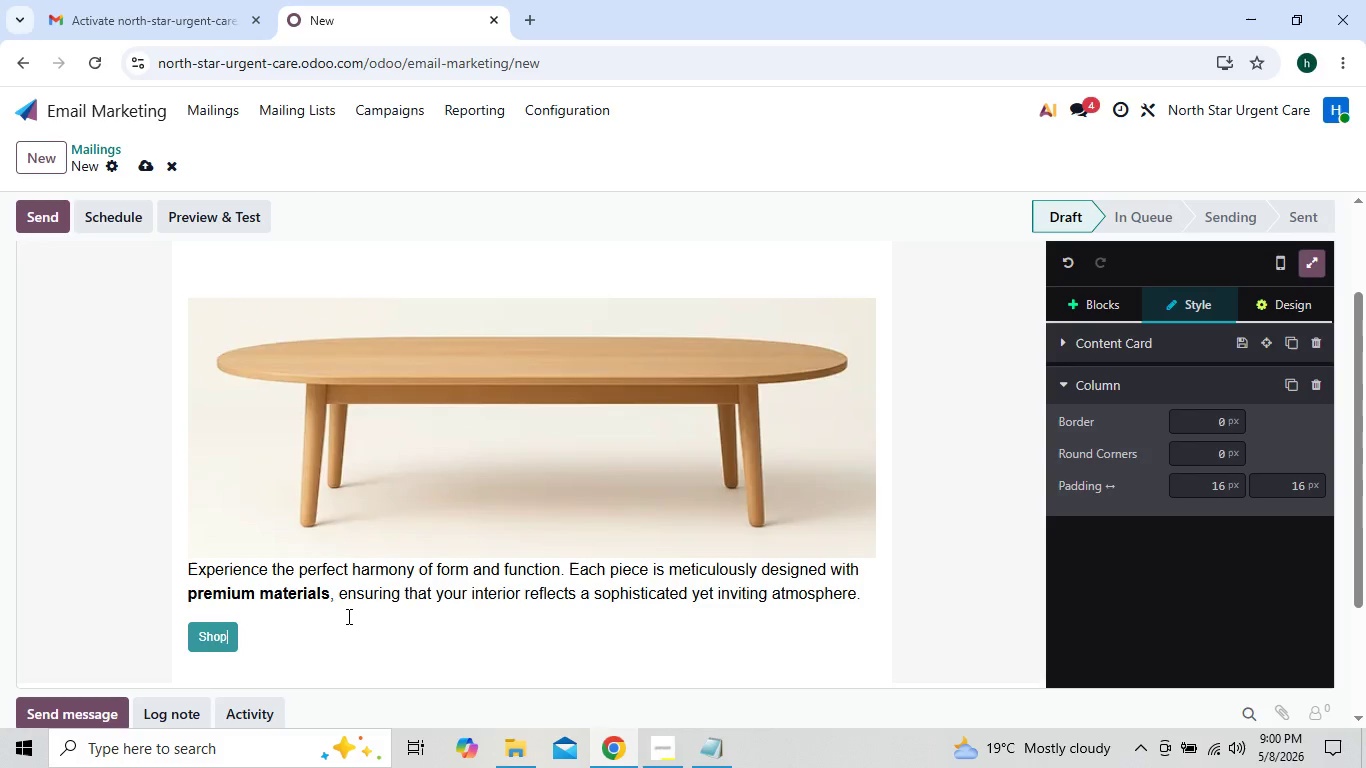 
key(Backspace)
 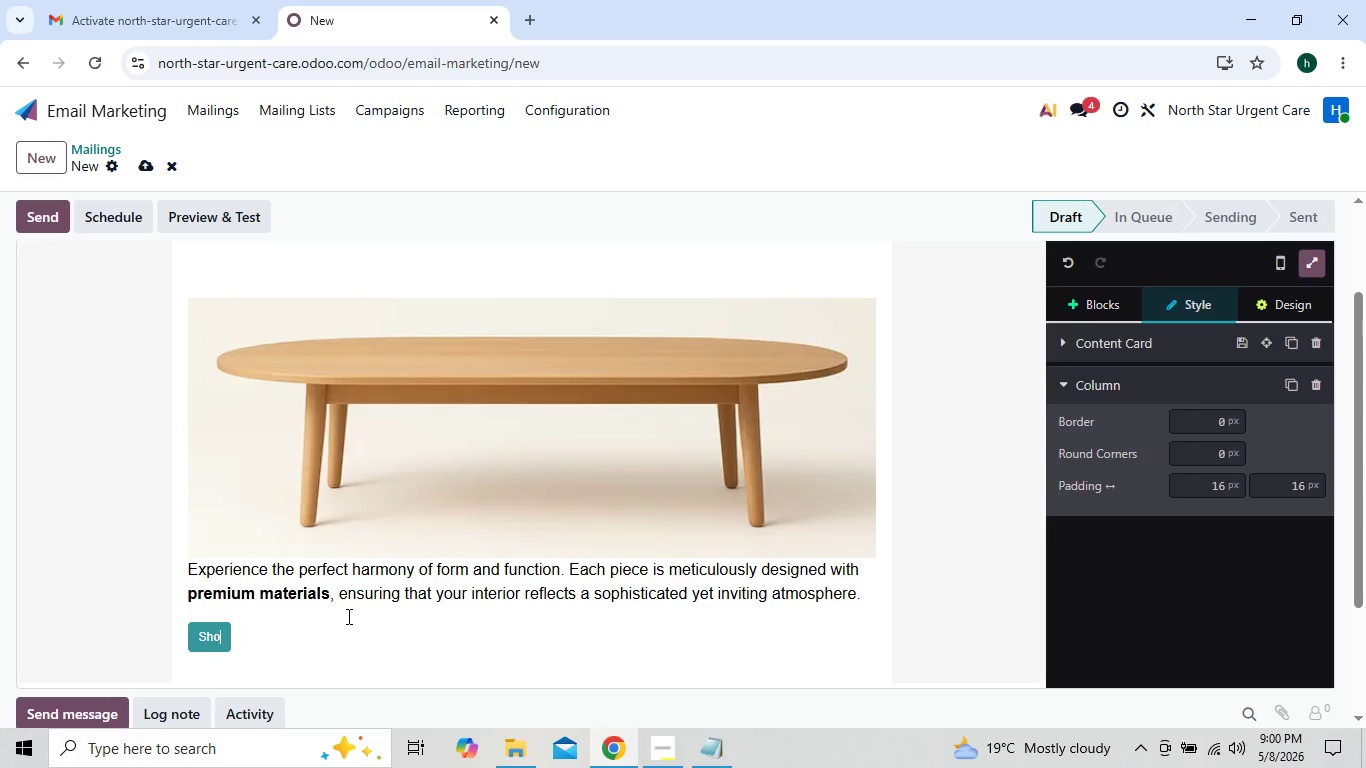 
key(Backspace)
 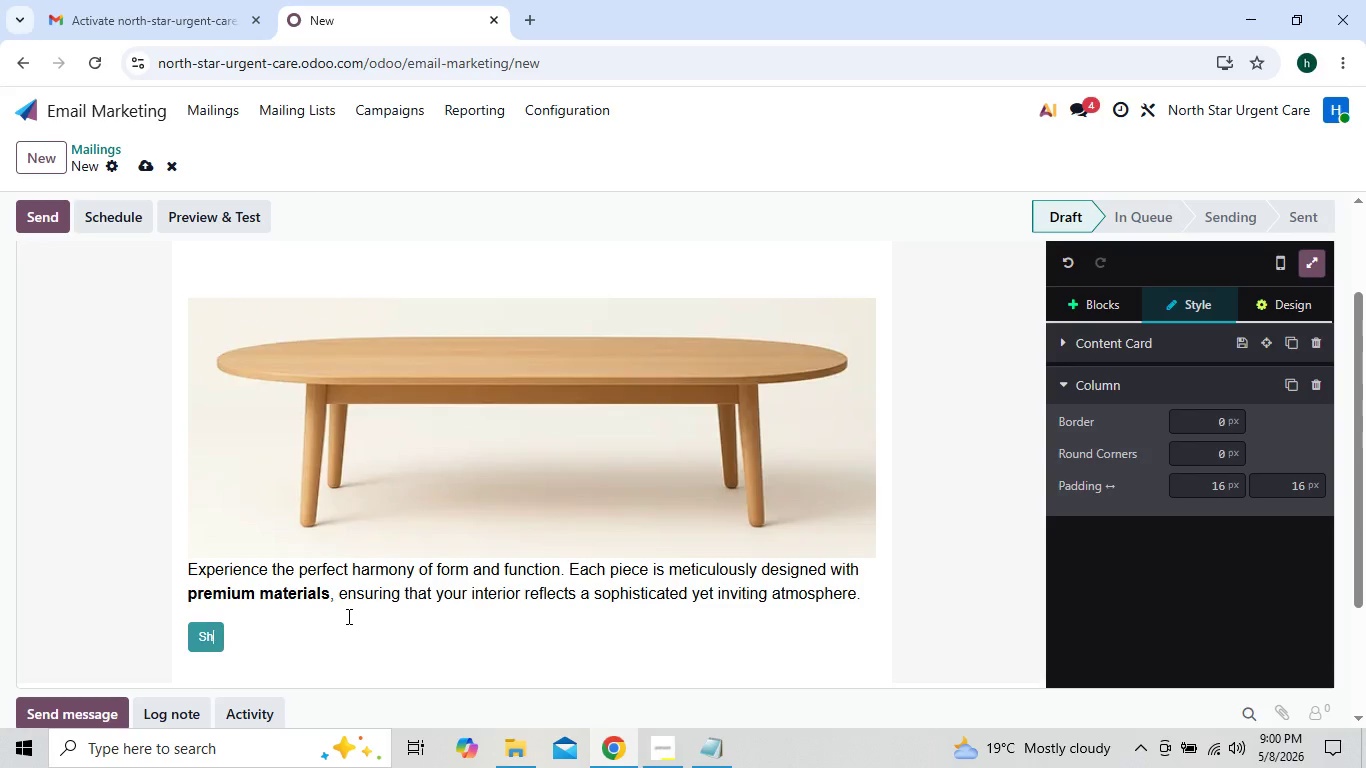 
key(Backspace)
 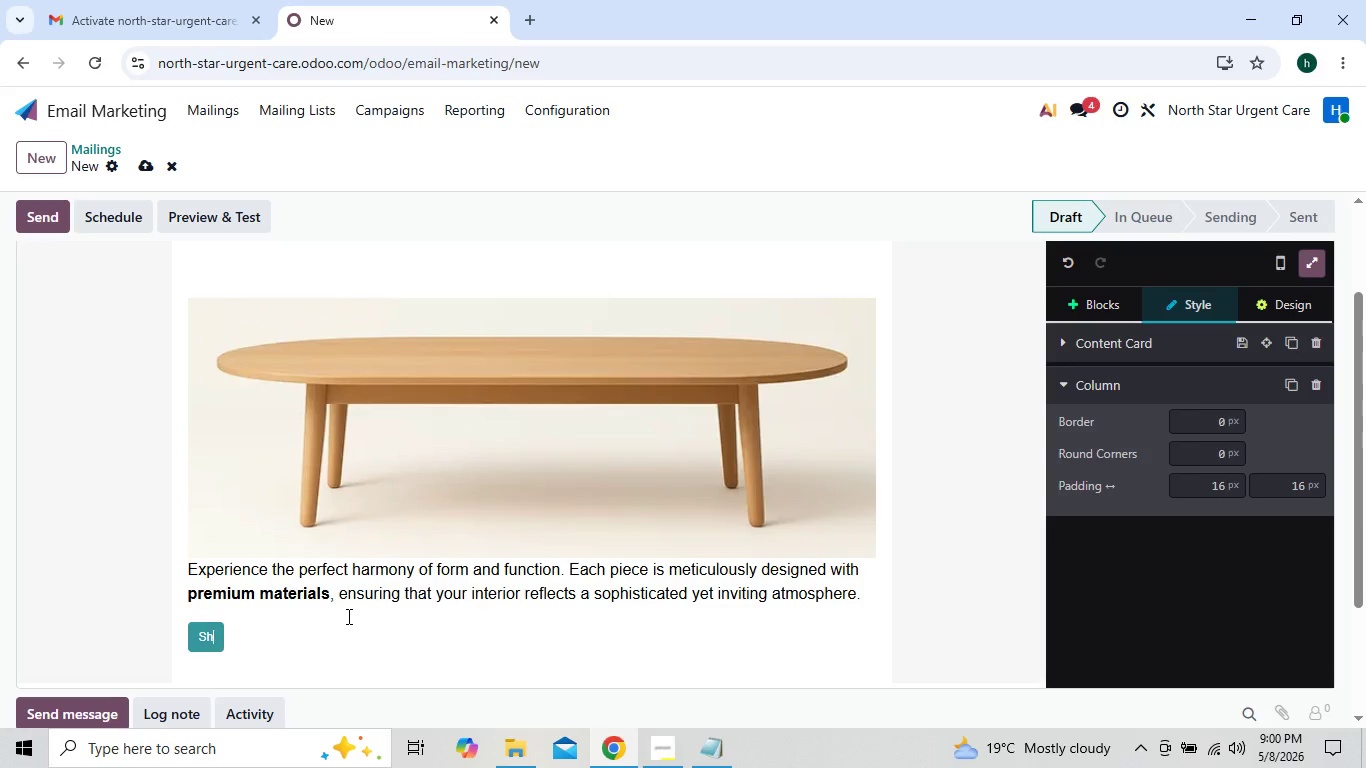 
key(Backspace)
 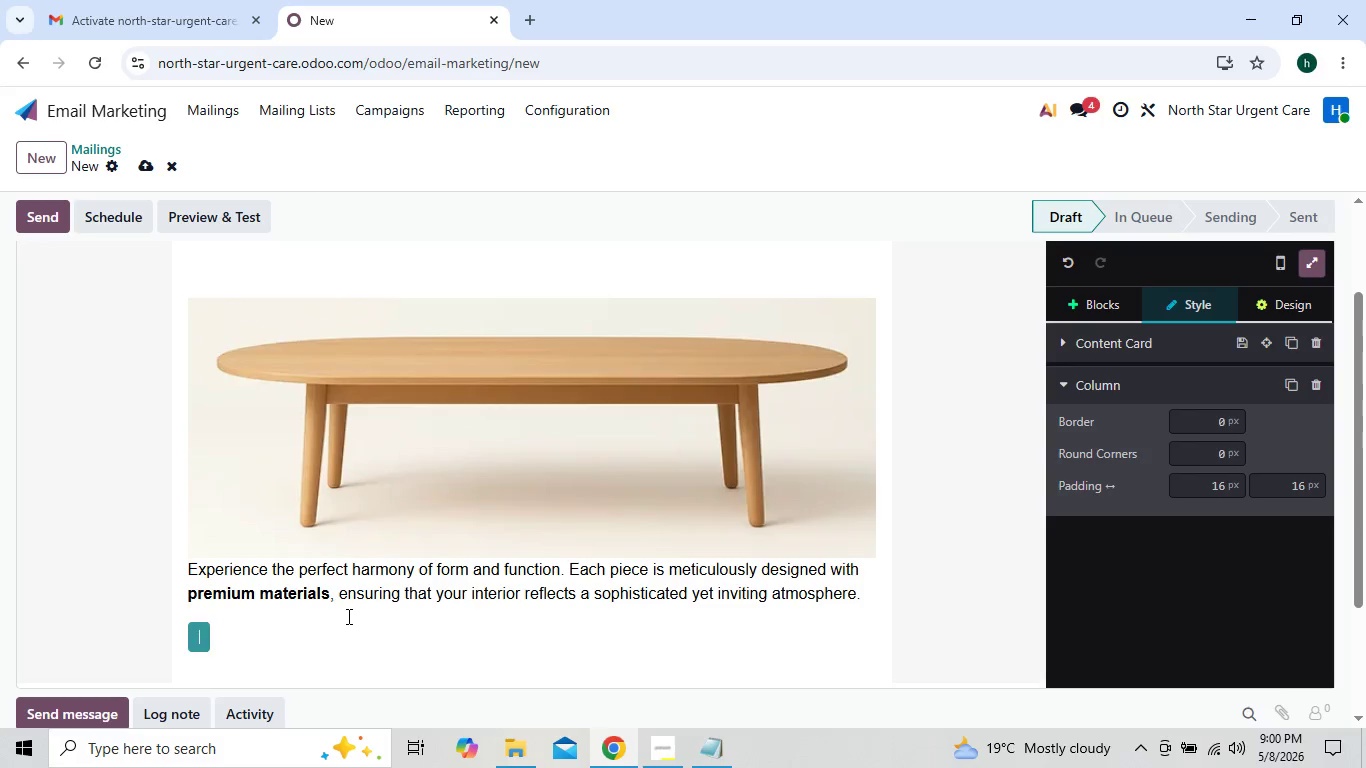 
key(Backspace)
 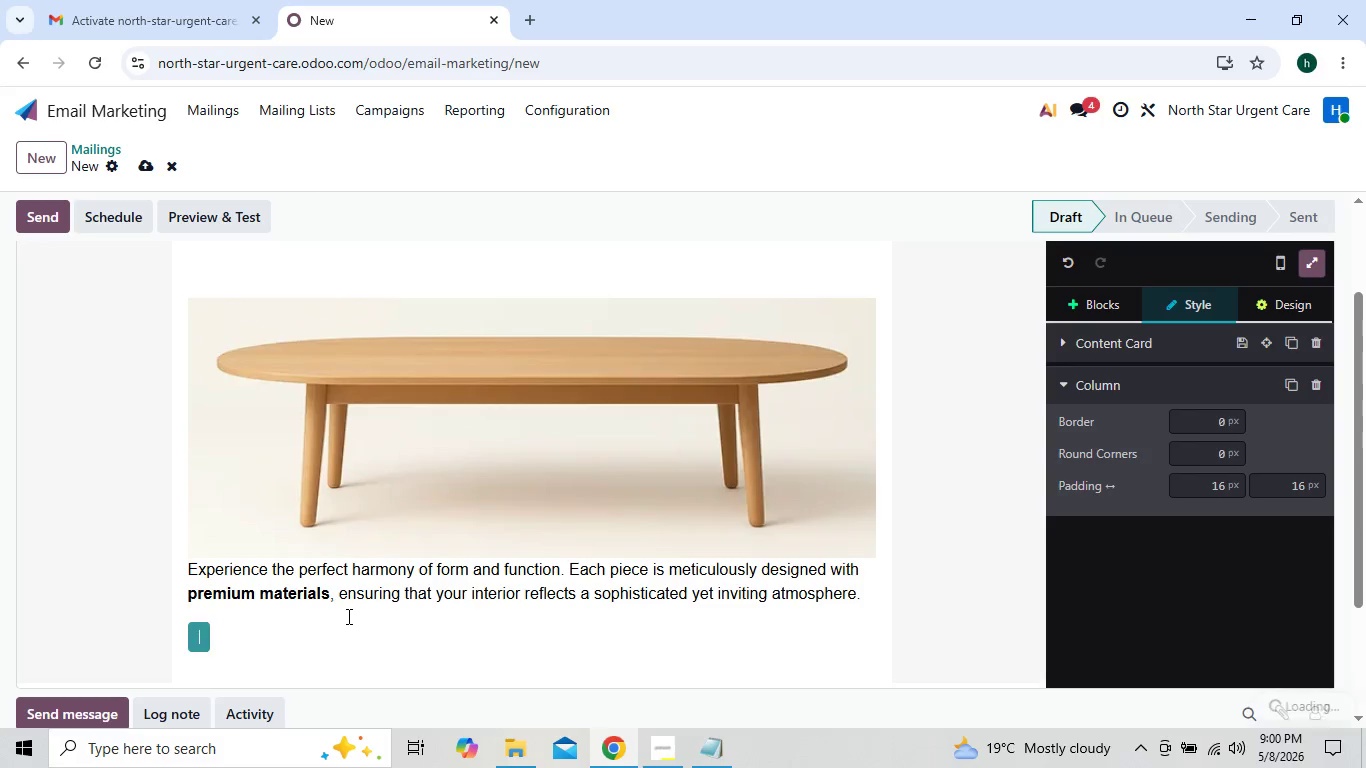 
key(Backspace)
 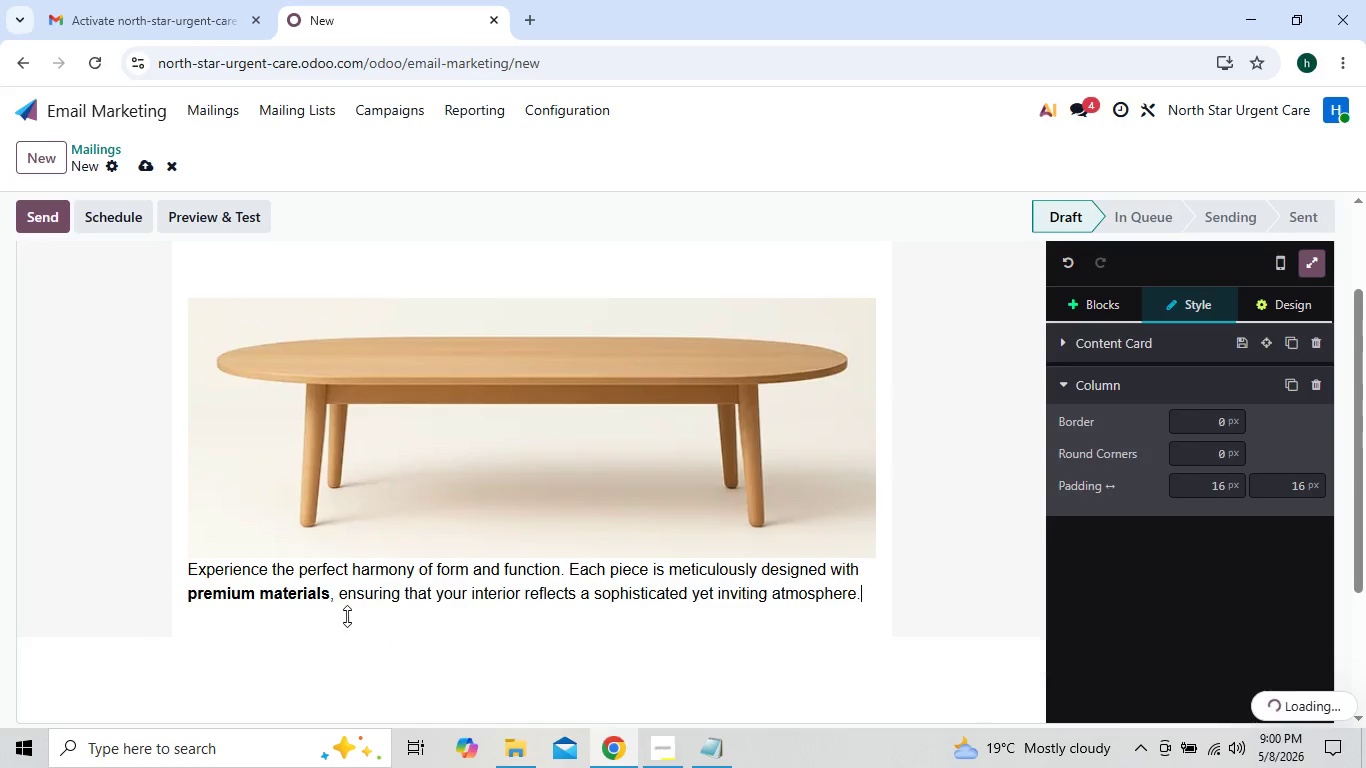 
key(Backspace)
 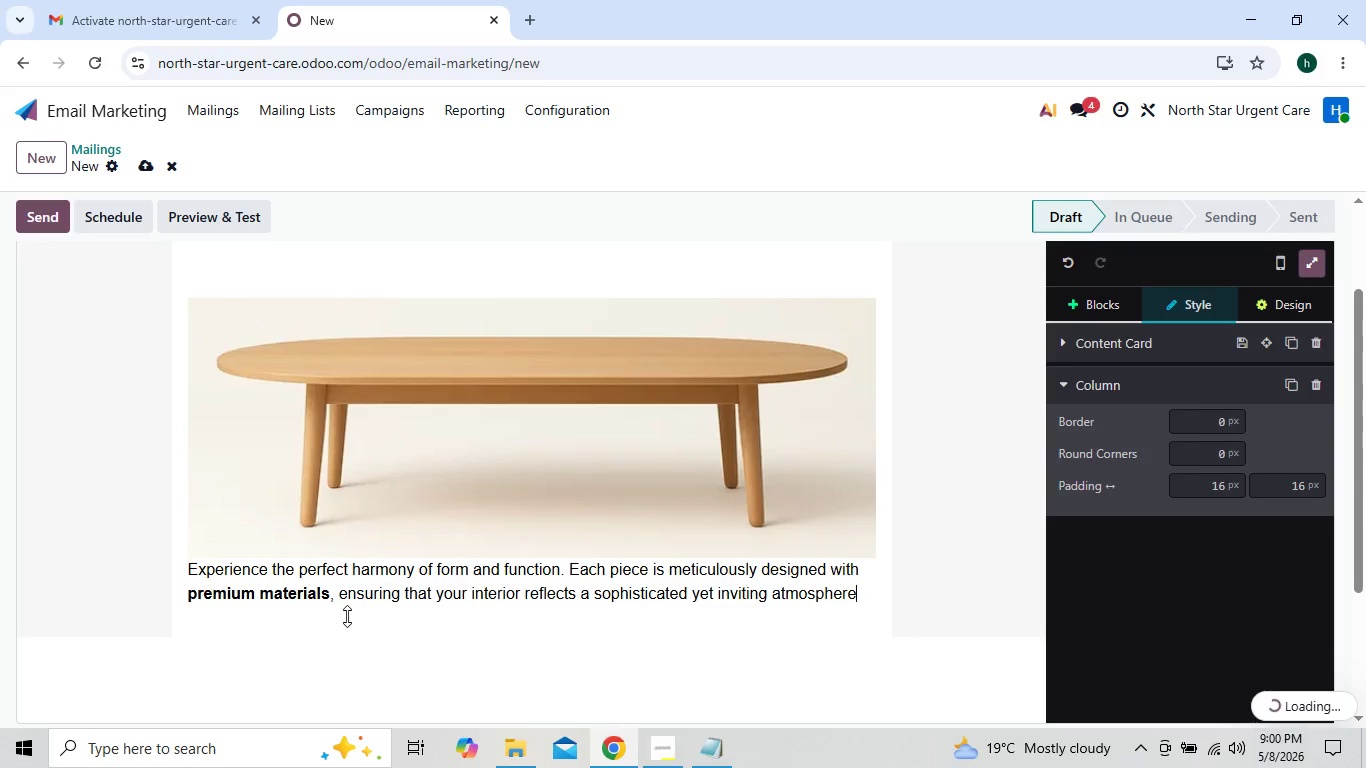 
key(Backspace)
 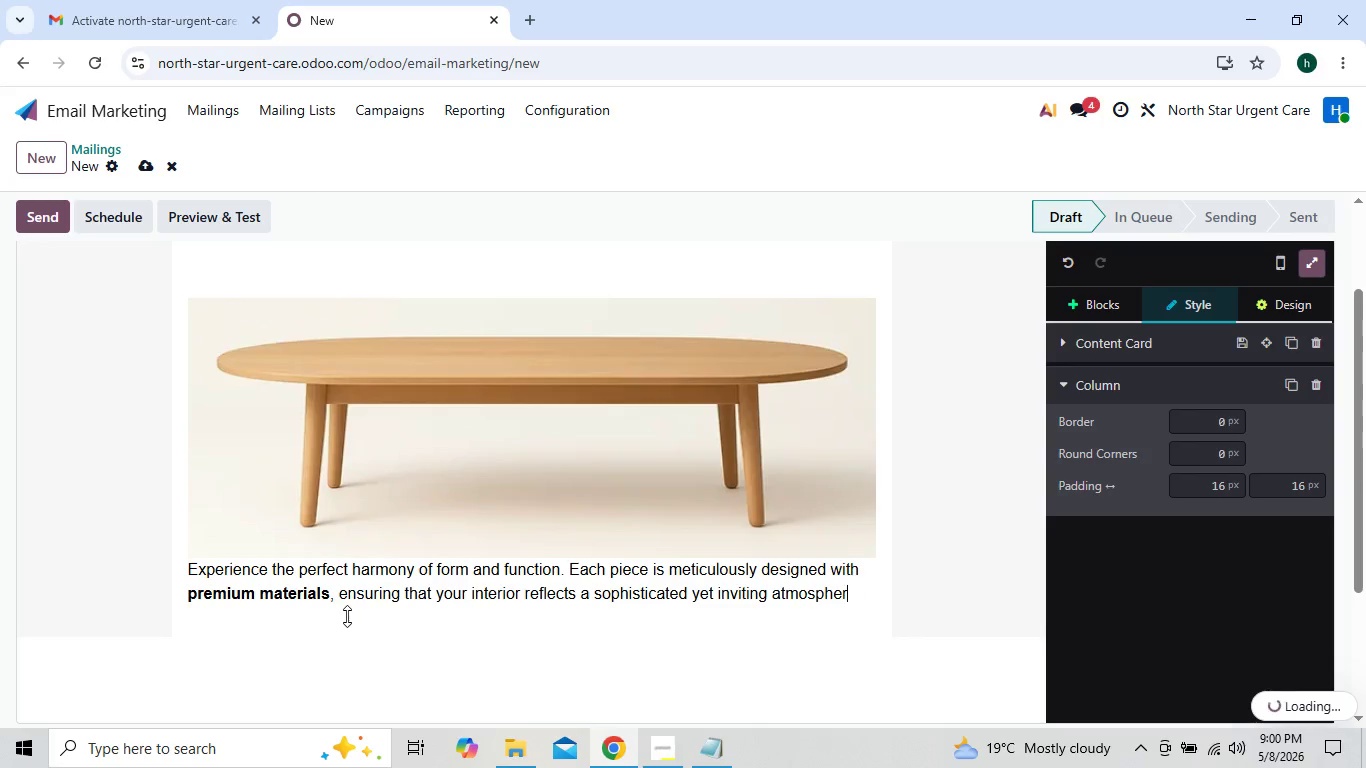 
key(Backspace)
 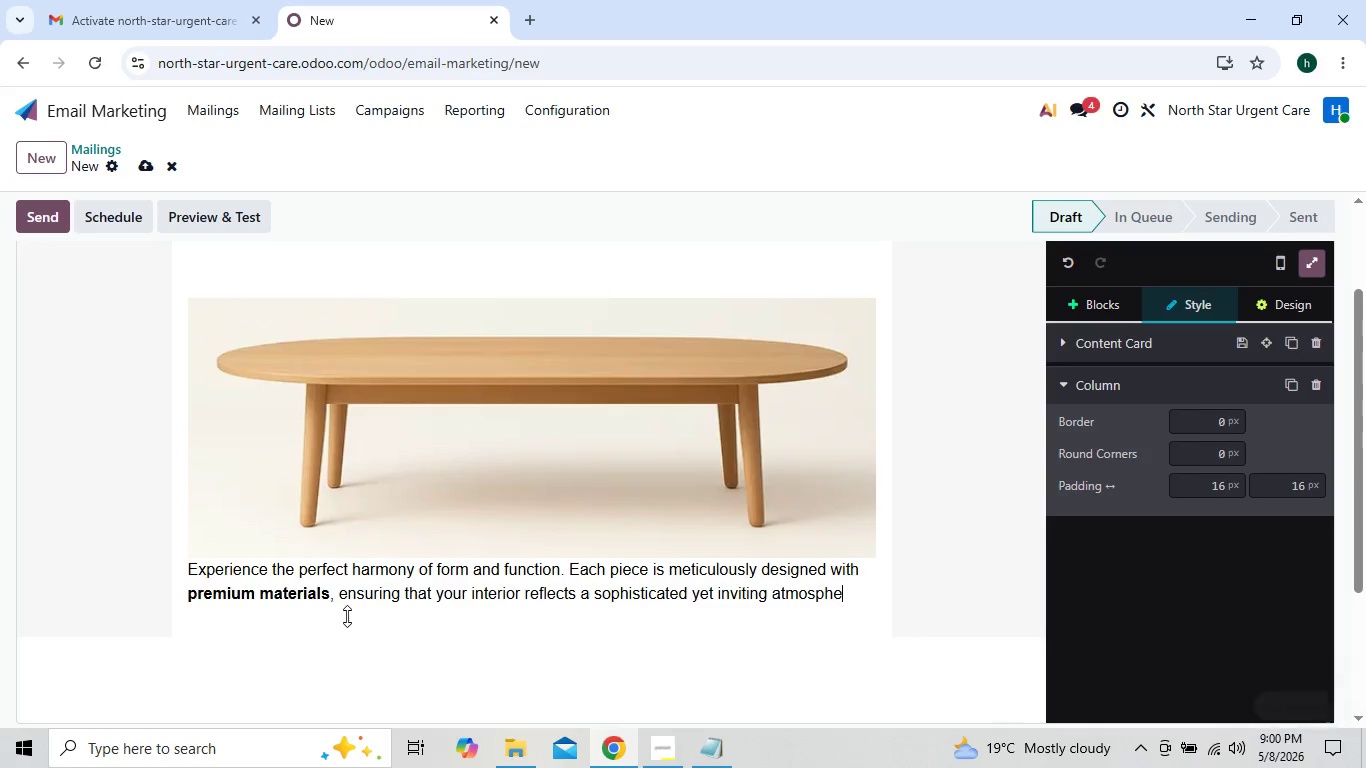 
hold_key(key=Backspace, duration=0.81)
 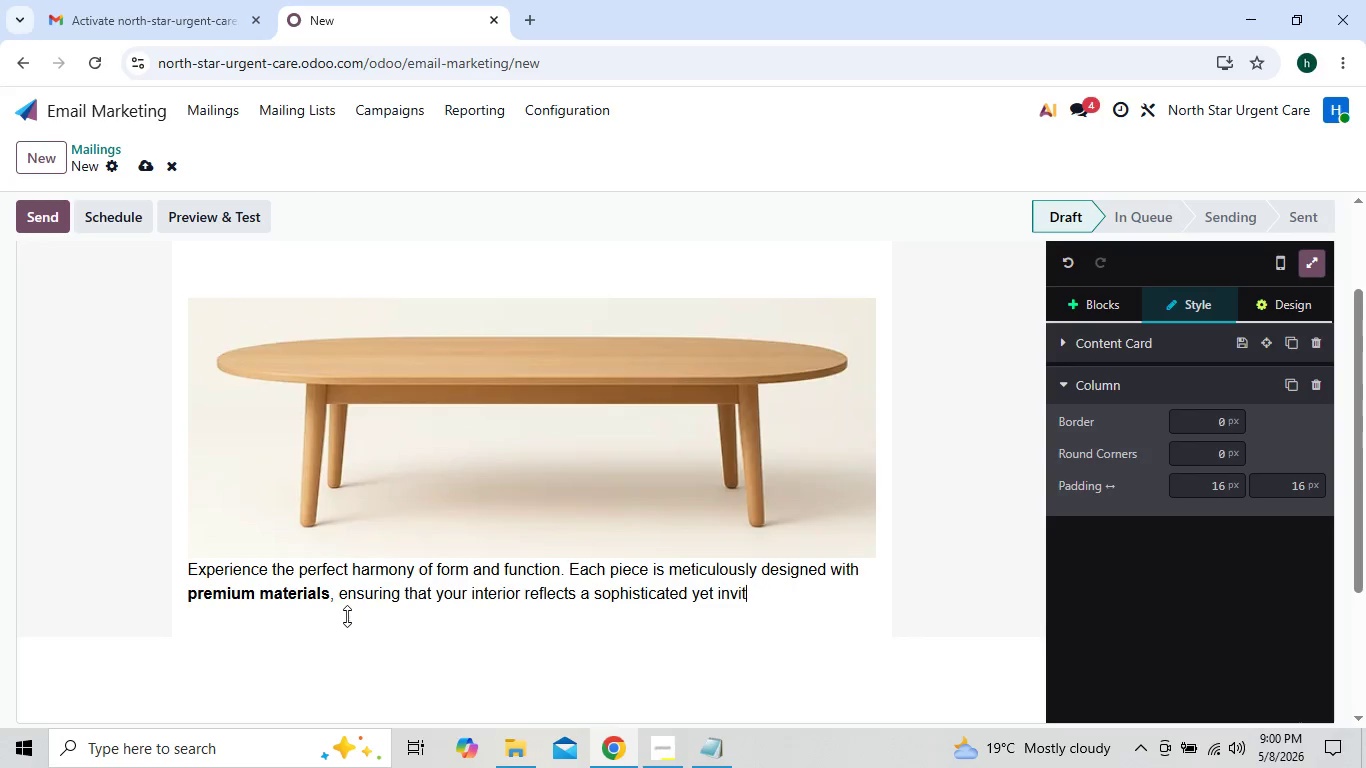 
key(Backspace)
 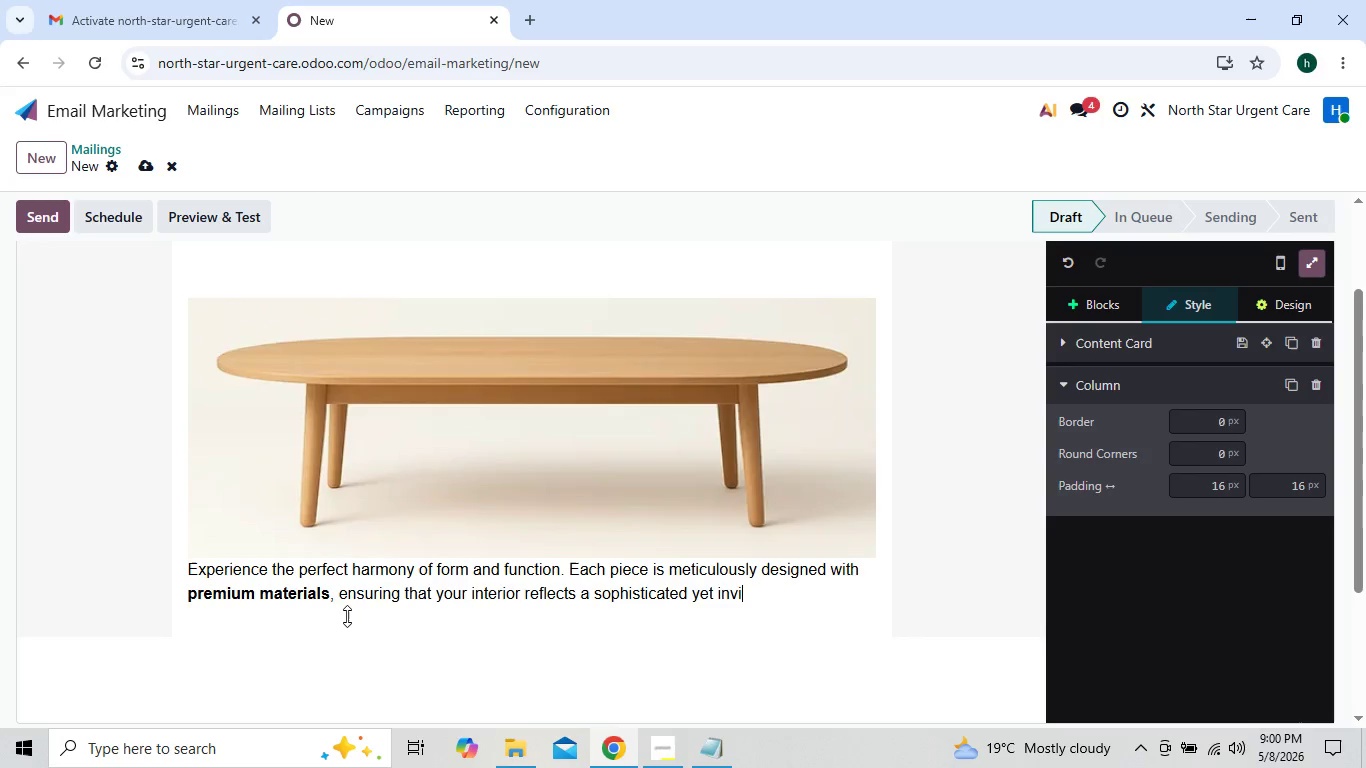 
key(Backspace)
 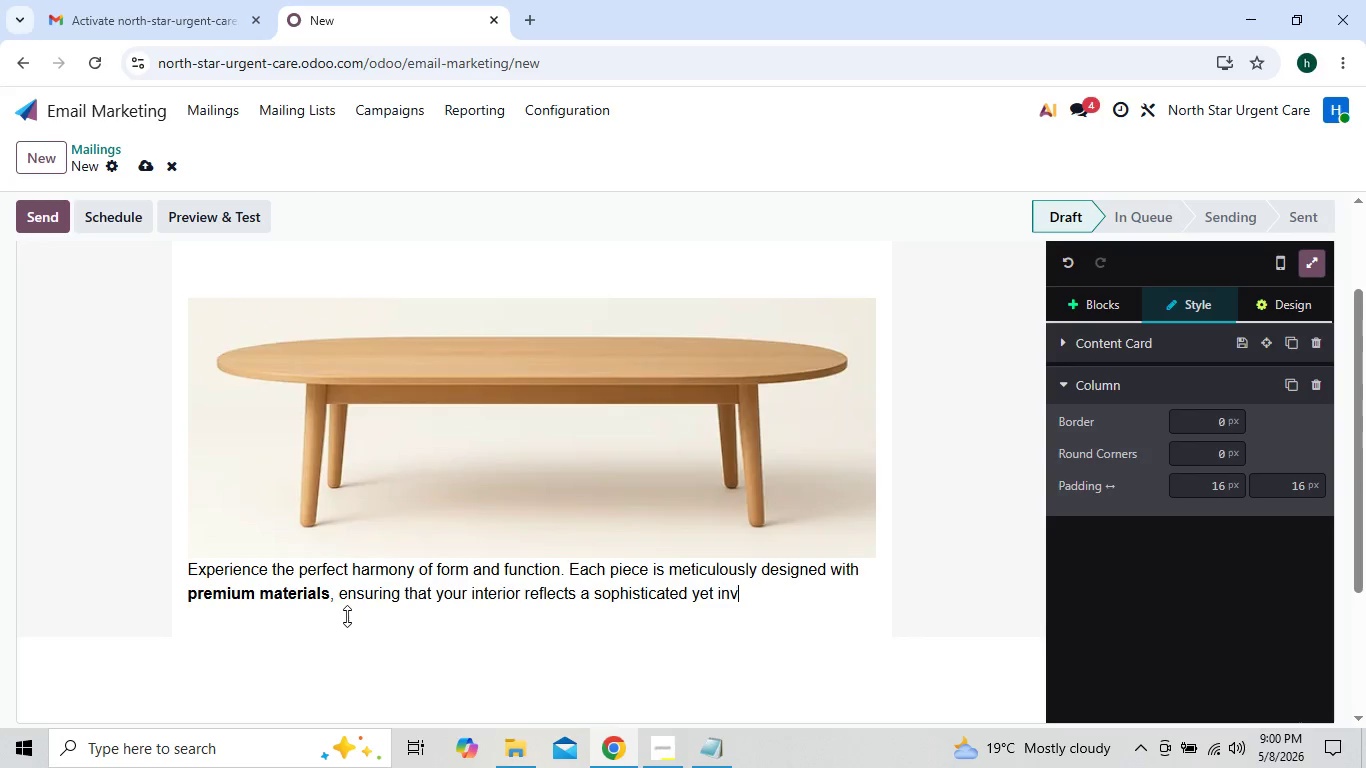 
key(Backspace)
 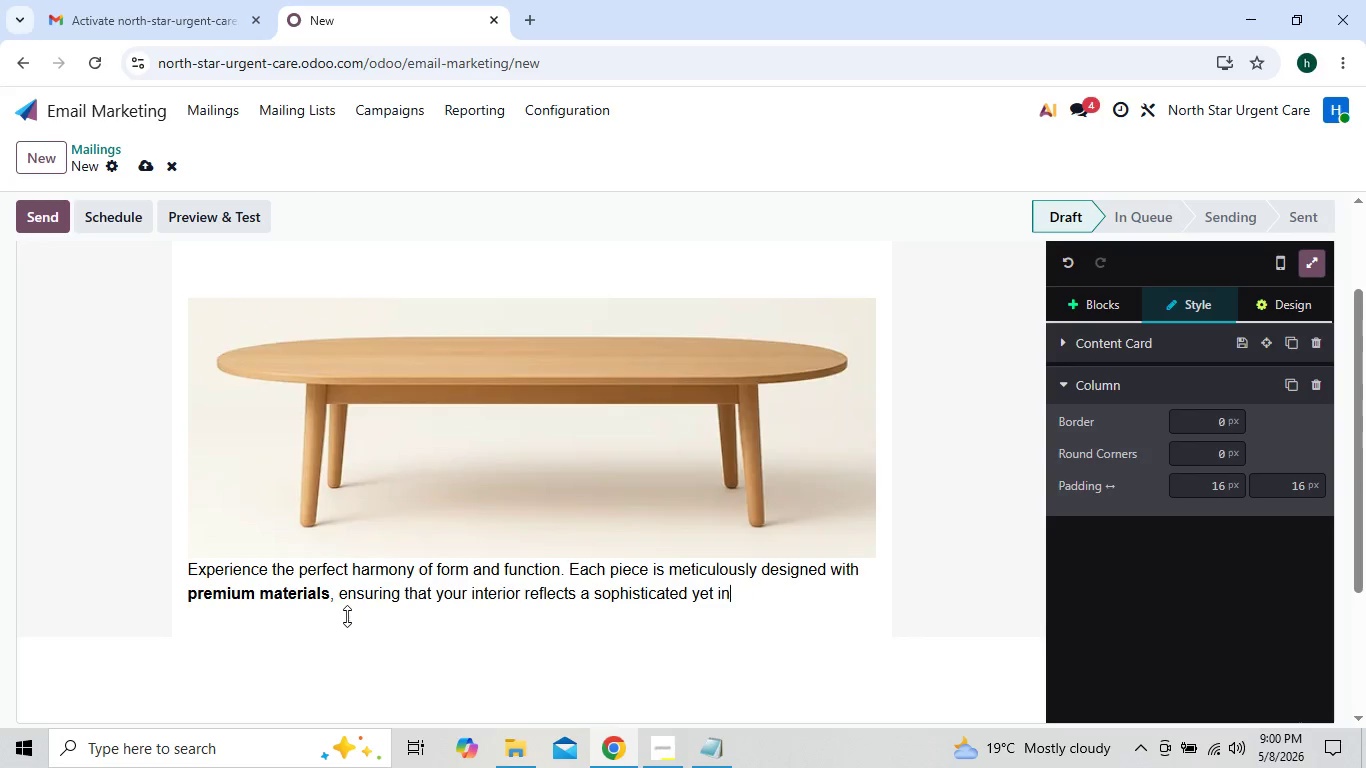 
key(Backspace)
 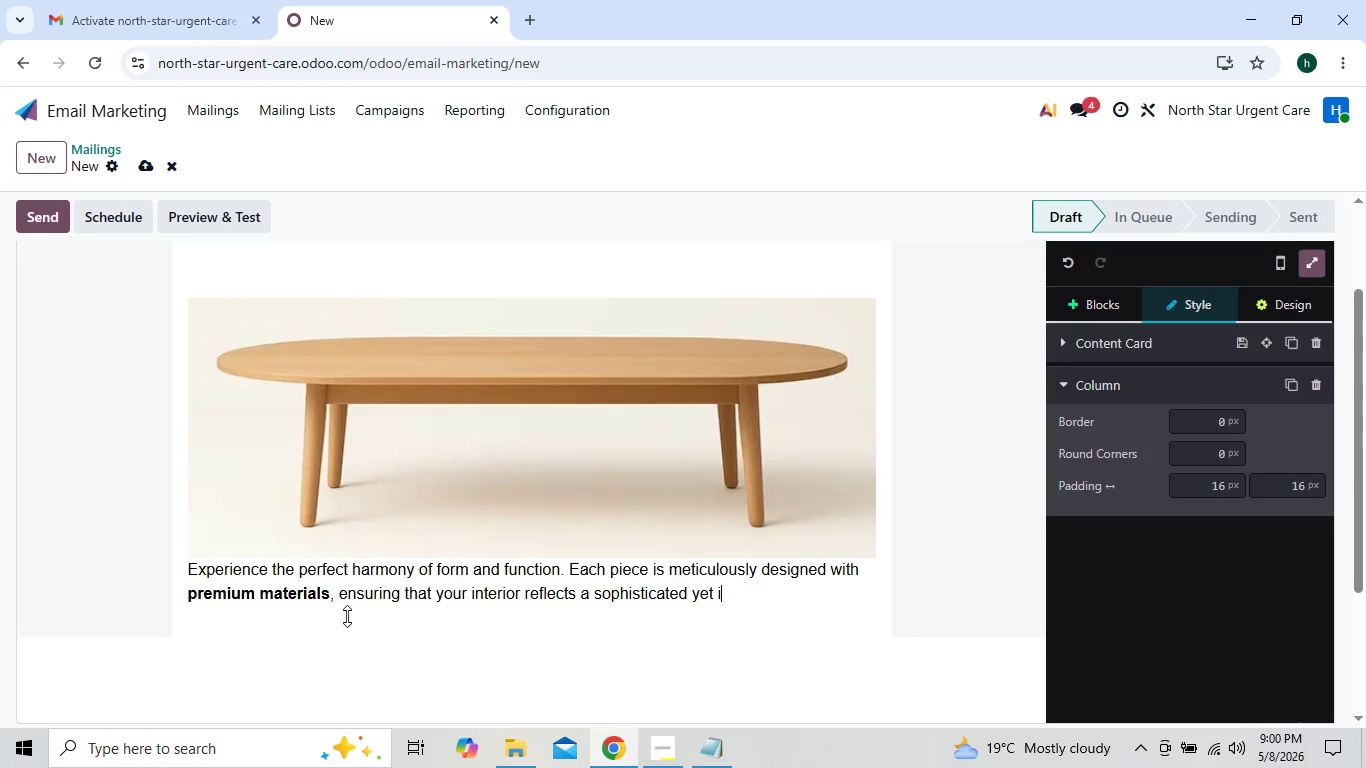 
key(Backspace)
 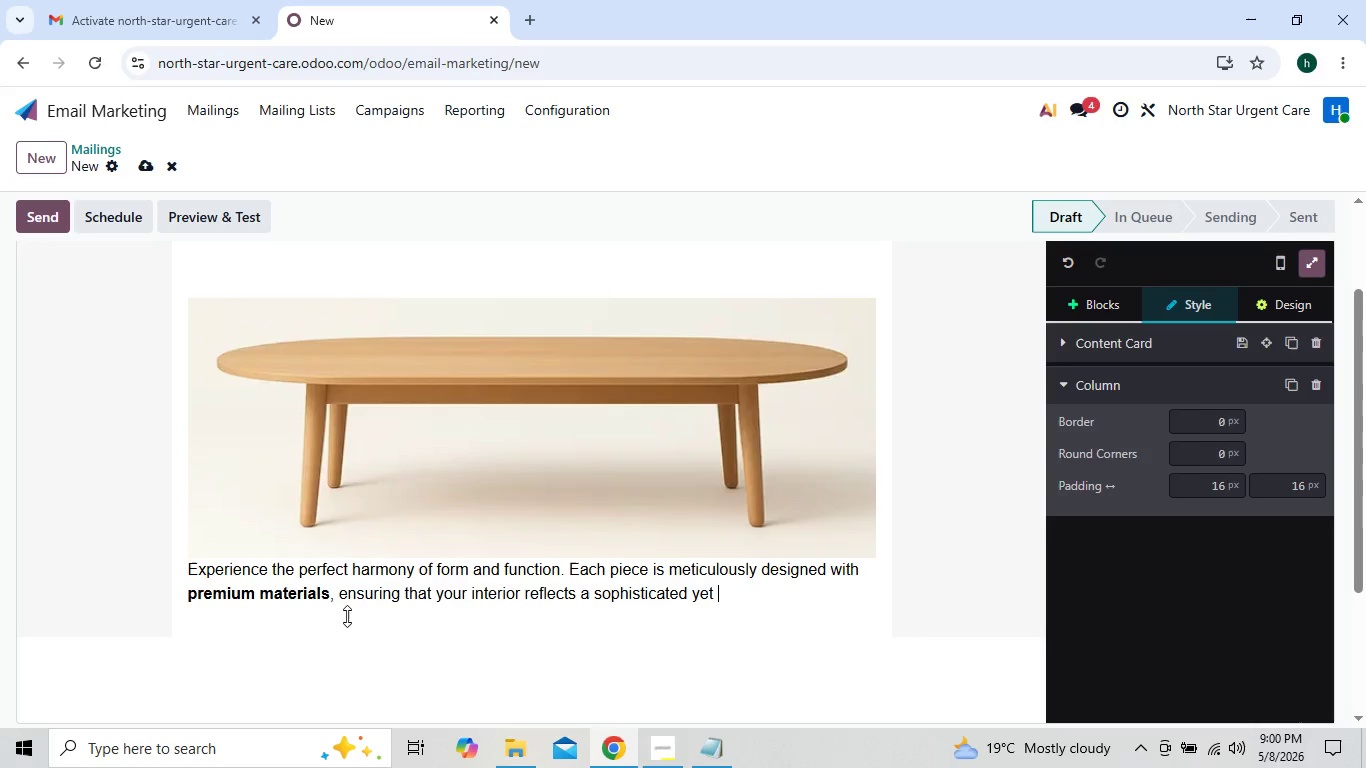 
key(Backspace)
 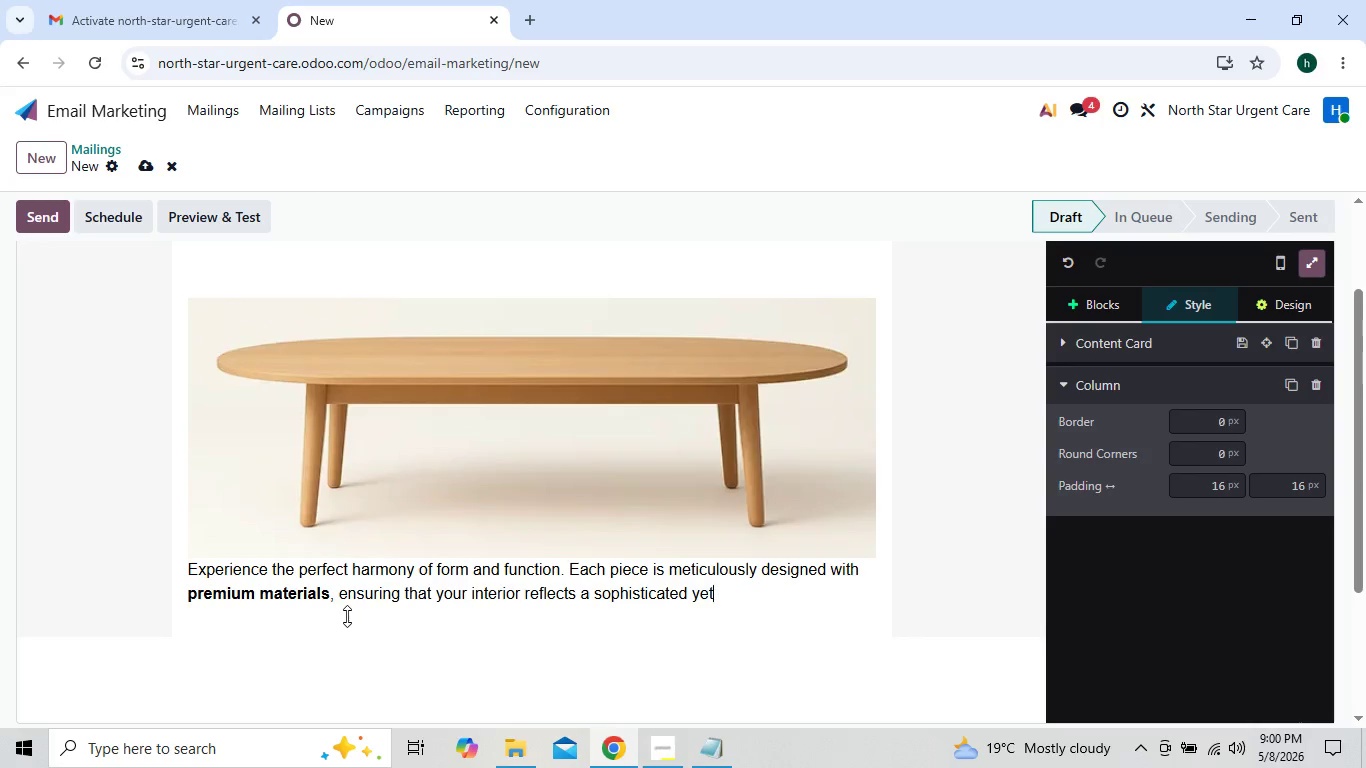 
key(Backspace)
 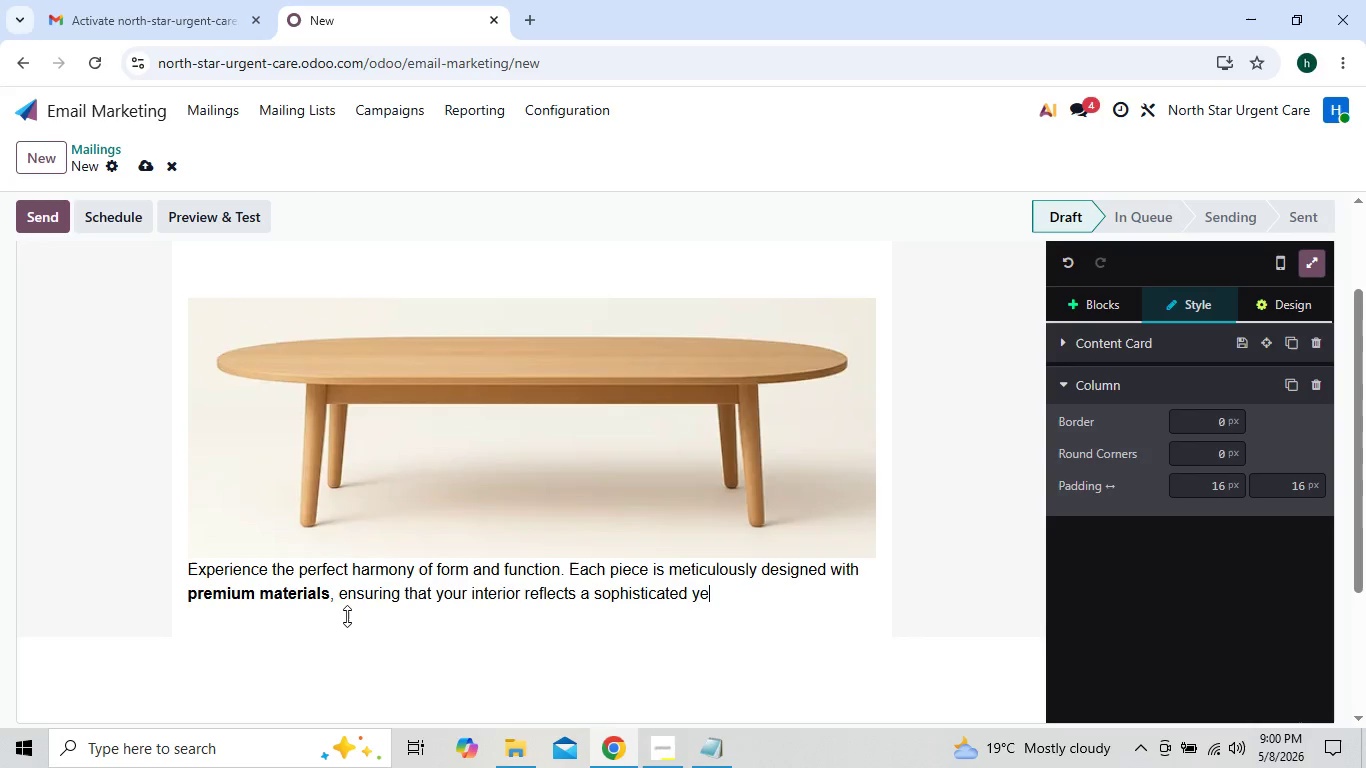 
key(Backspace)
 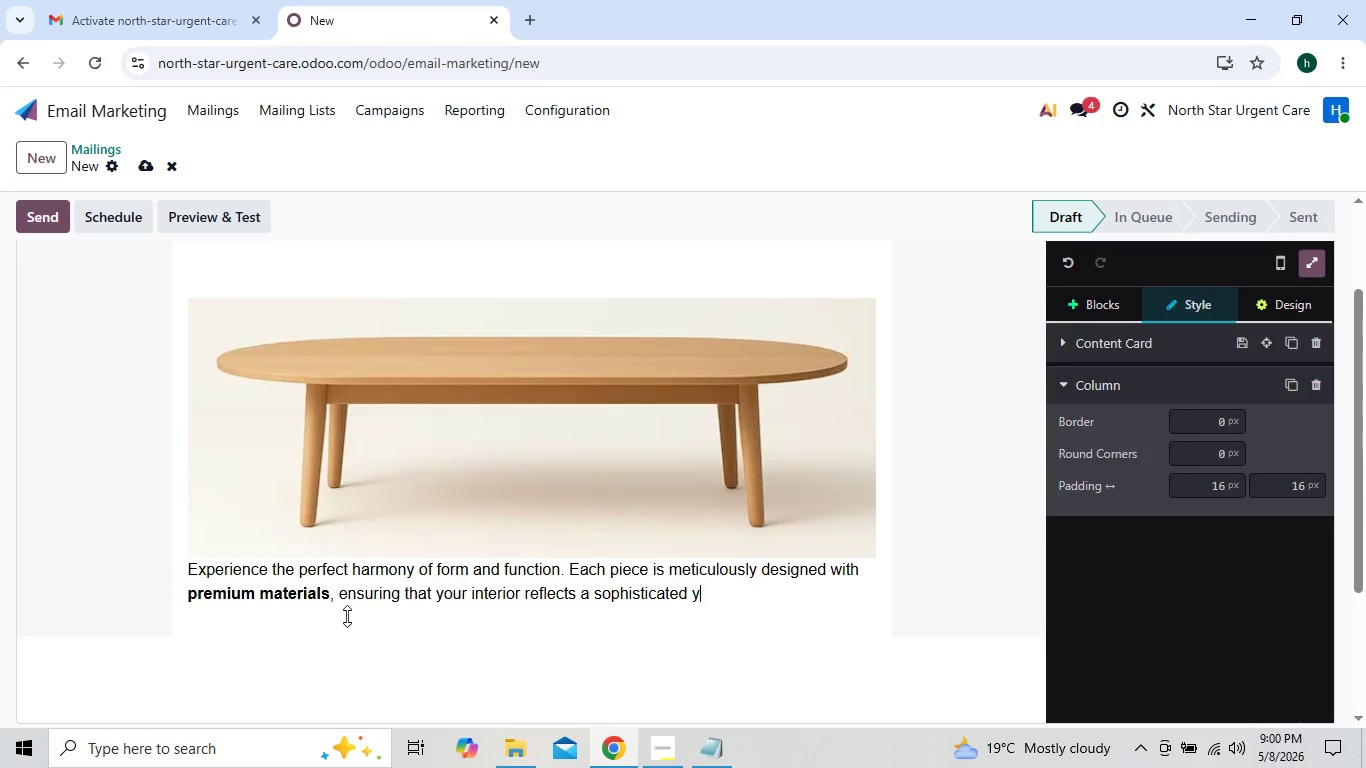 
key(Backspace)
 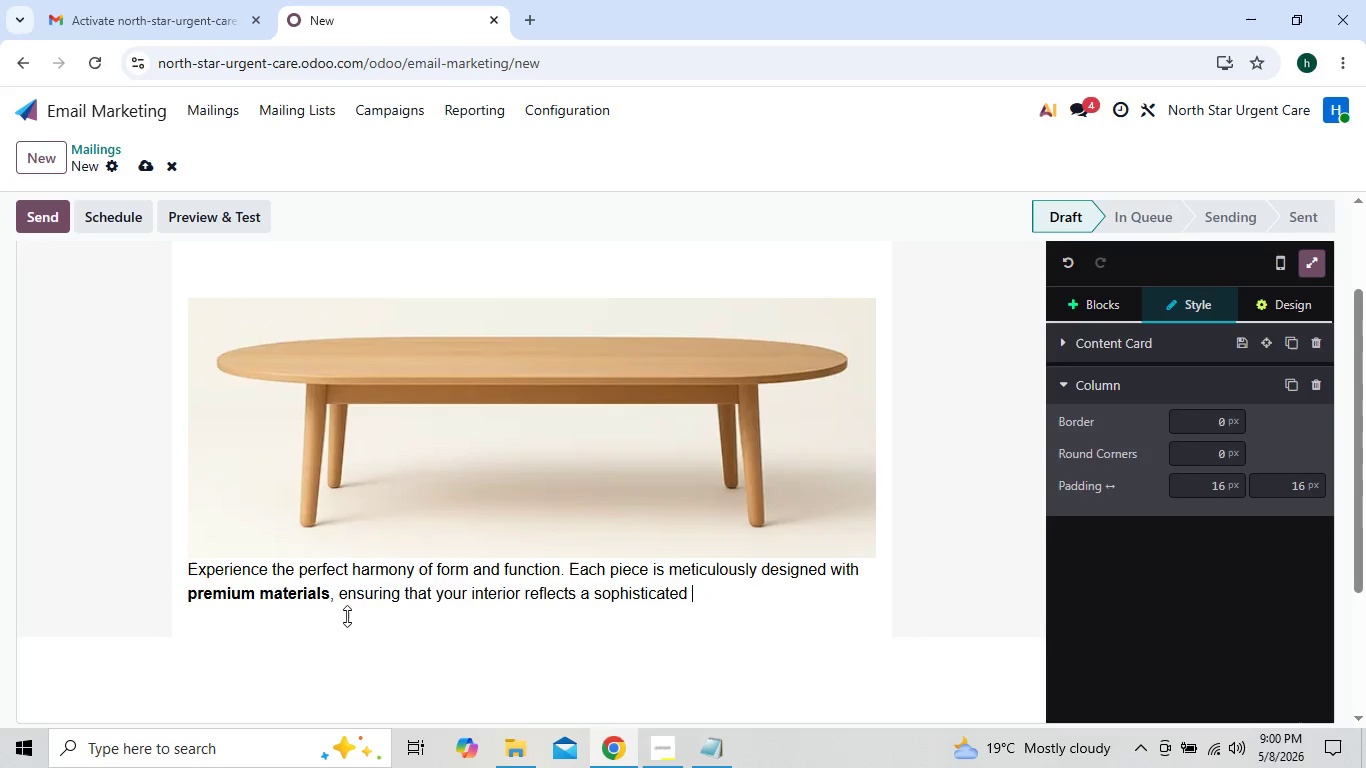 
key(Backspace)
 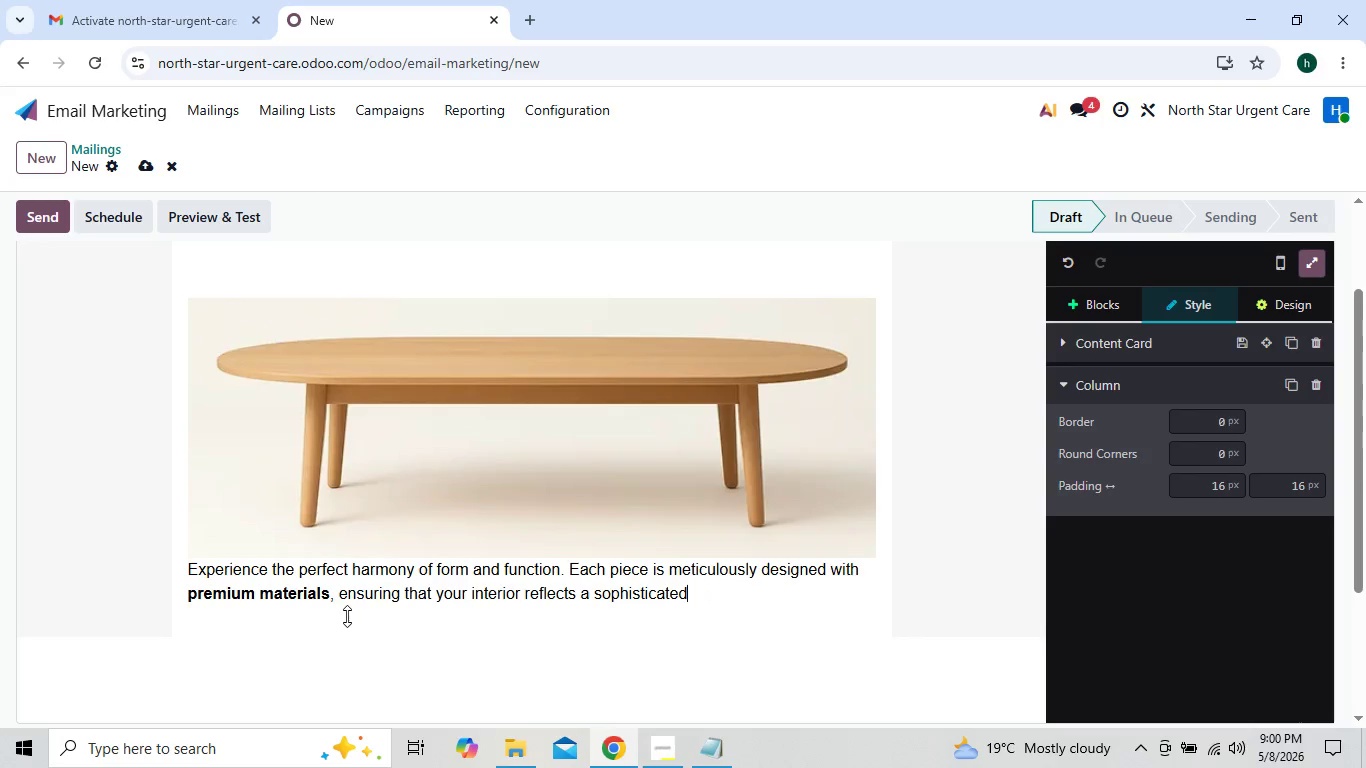 
key(Backspace)
 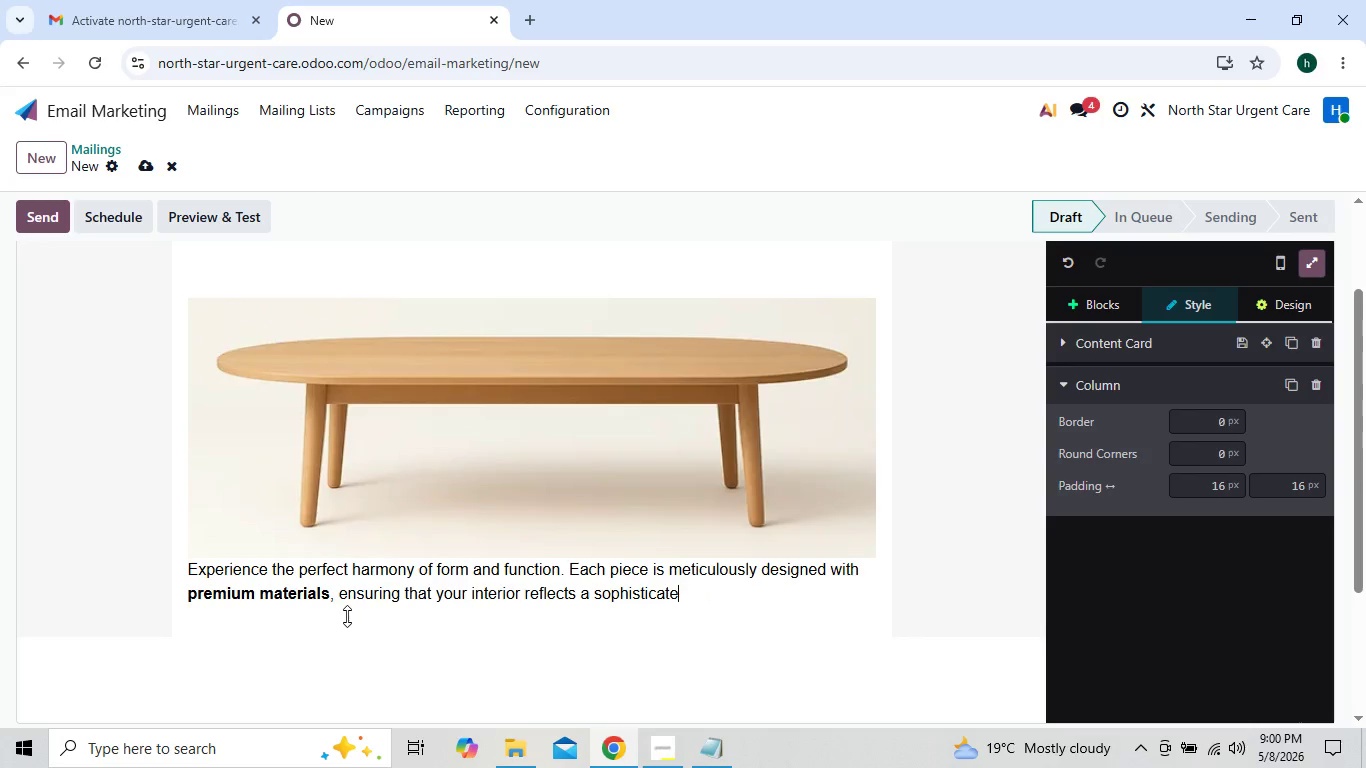 
key(Backspace)
 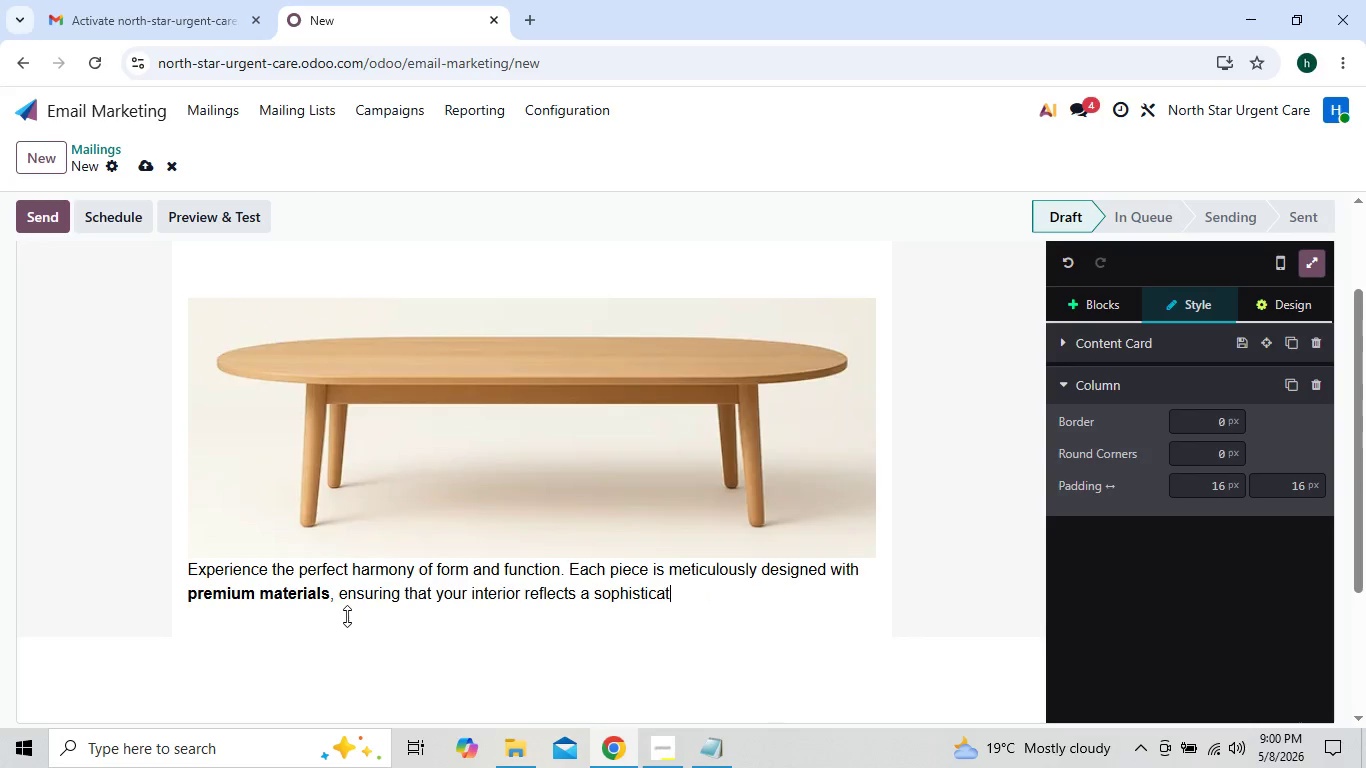 
key(Backspace)
 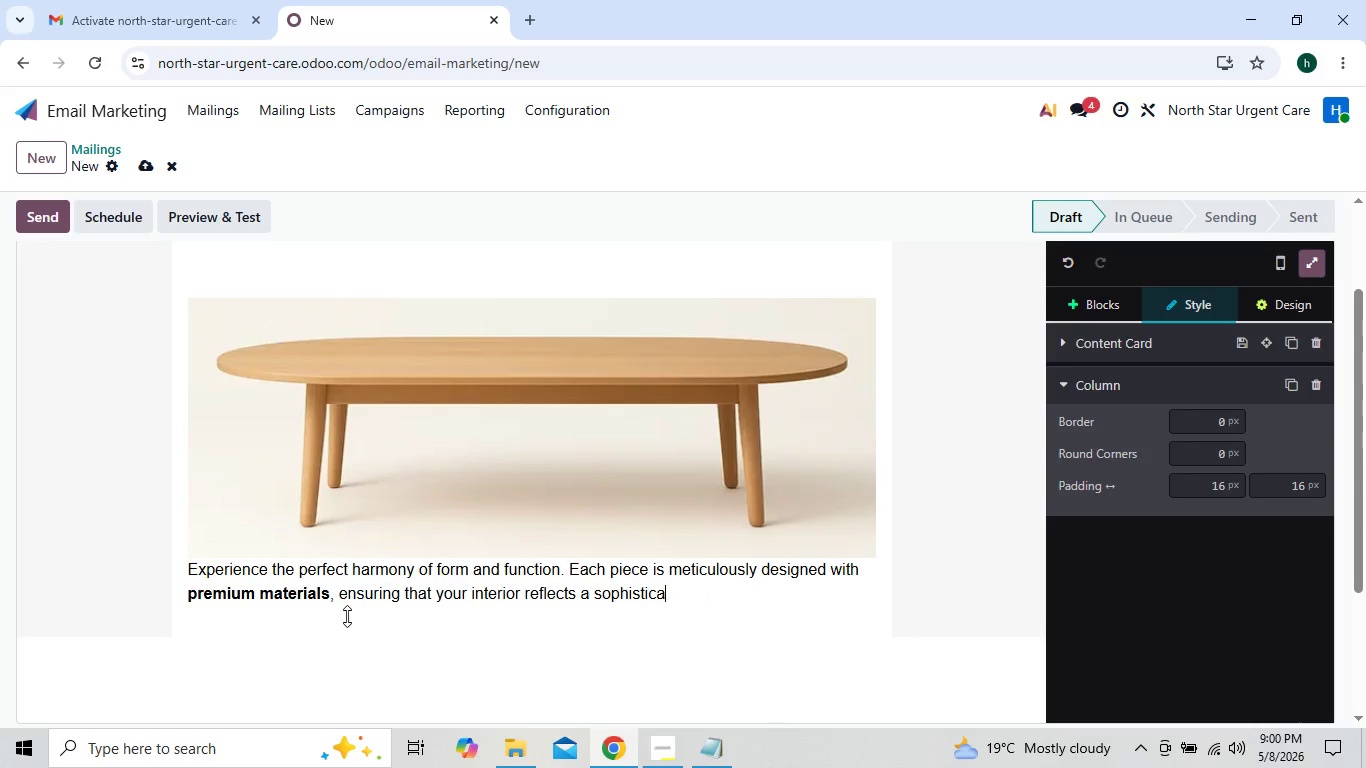 
key(Backspace)
 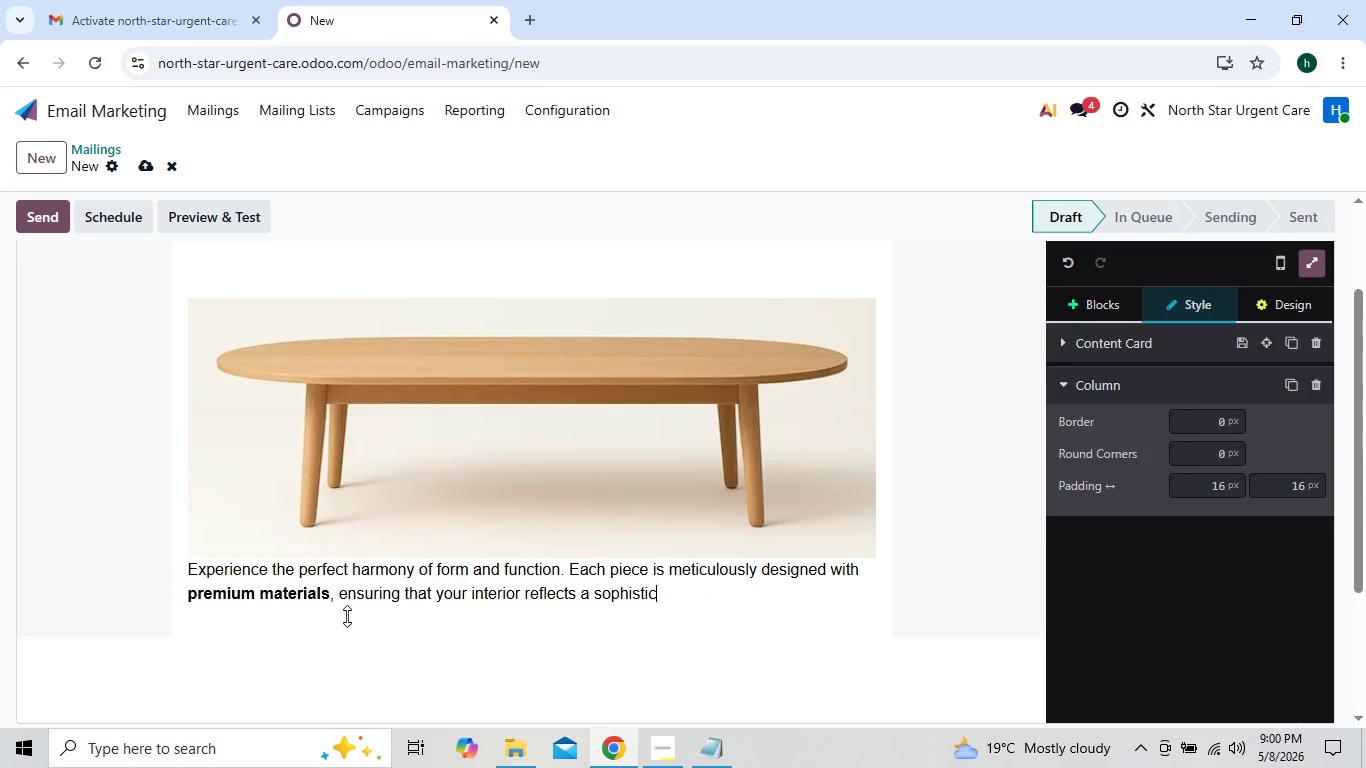 
key(Backspace)
 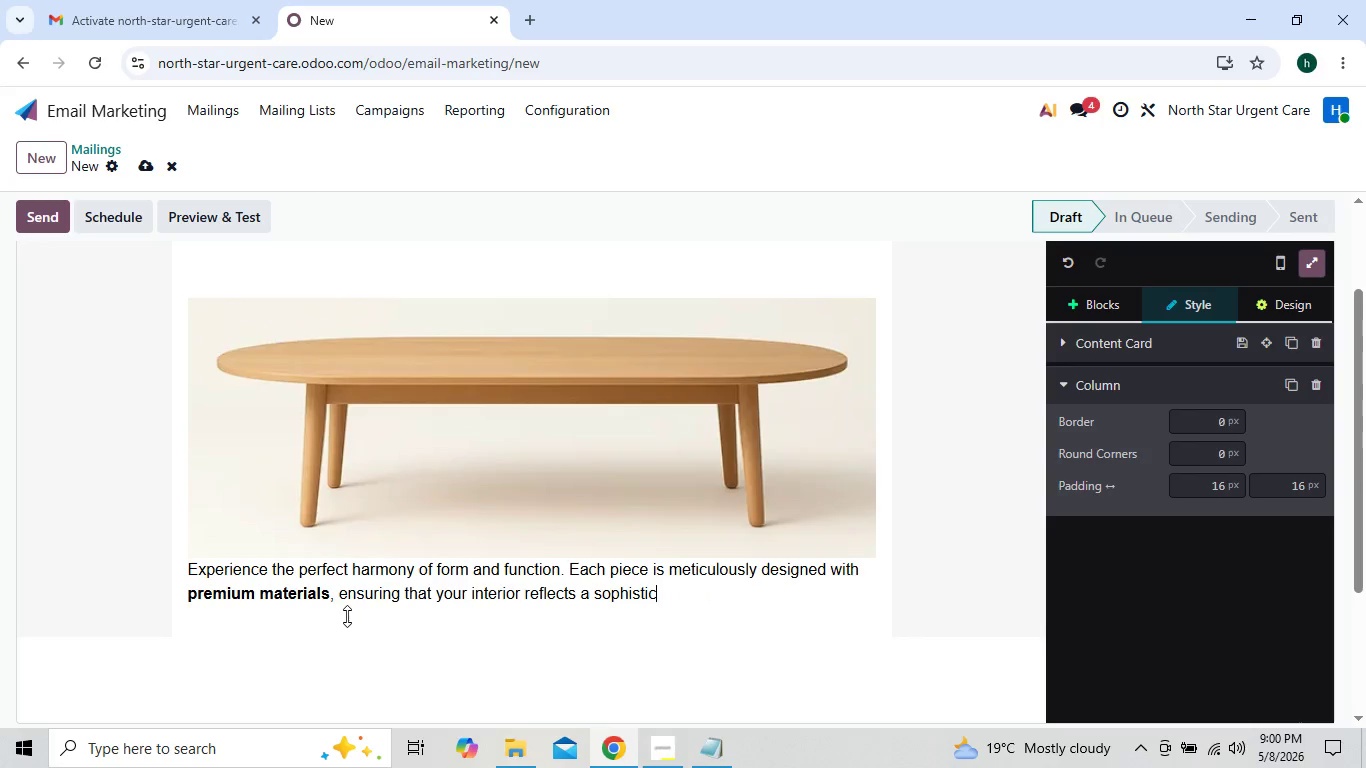 
key(Backspace)
 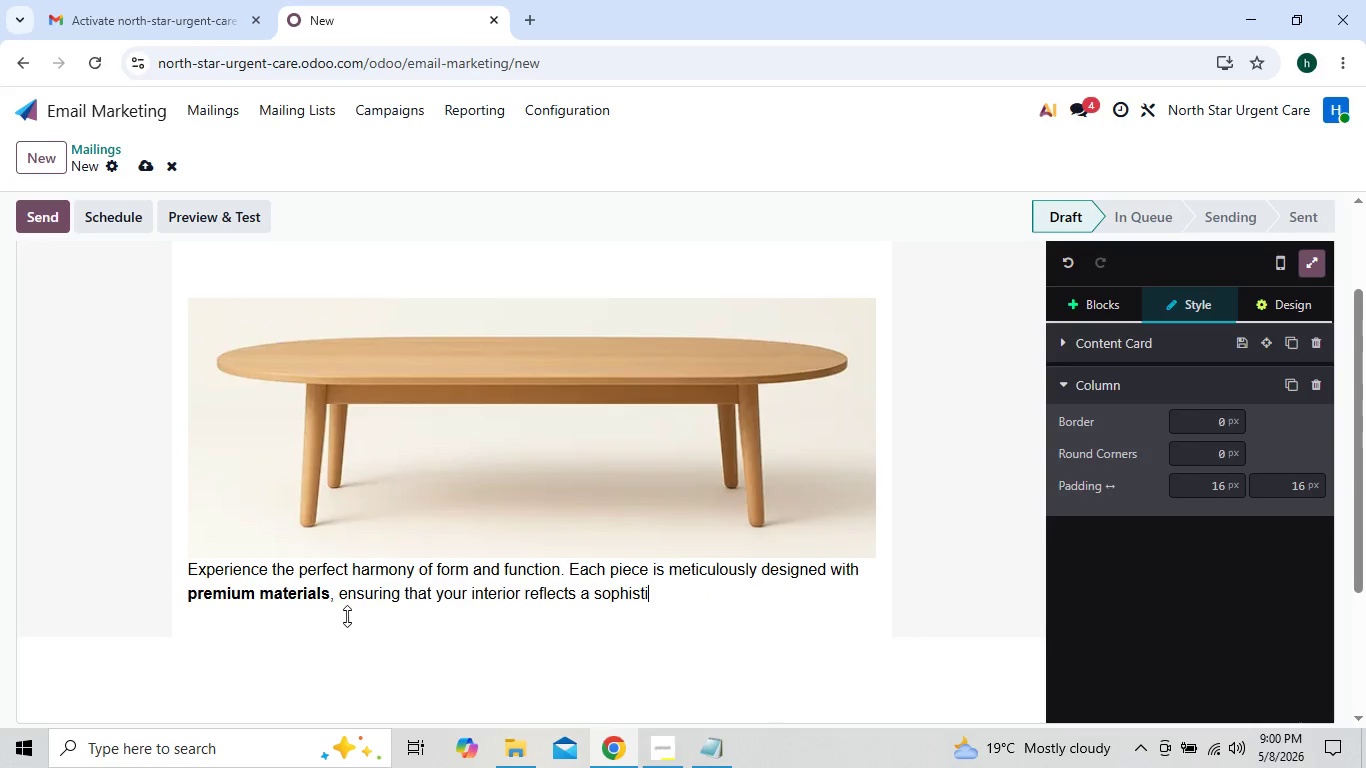 
key(Backspace)
 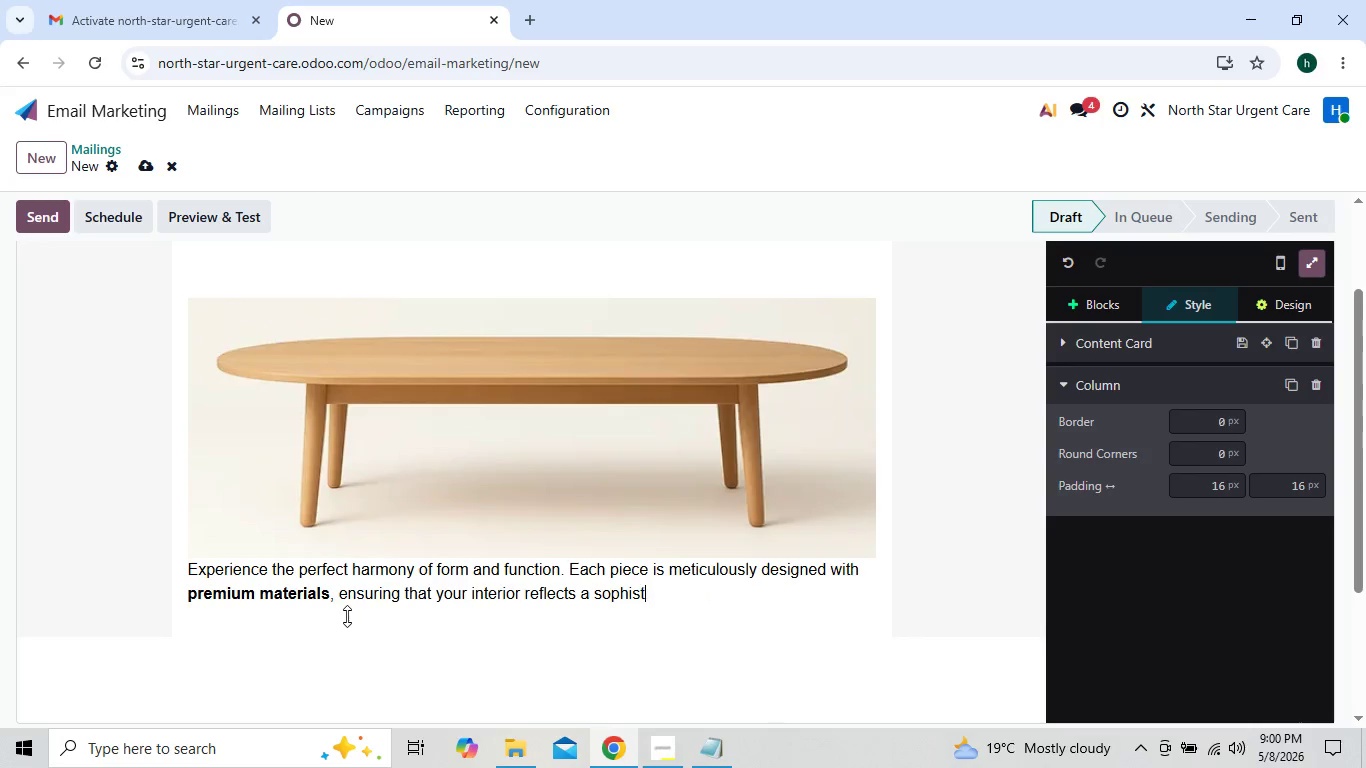 
key(Backspace)
 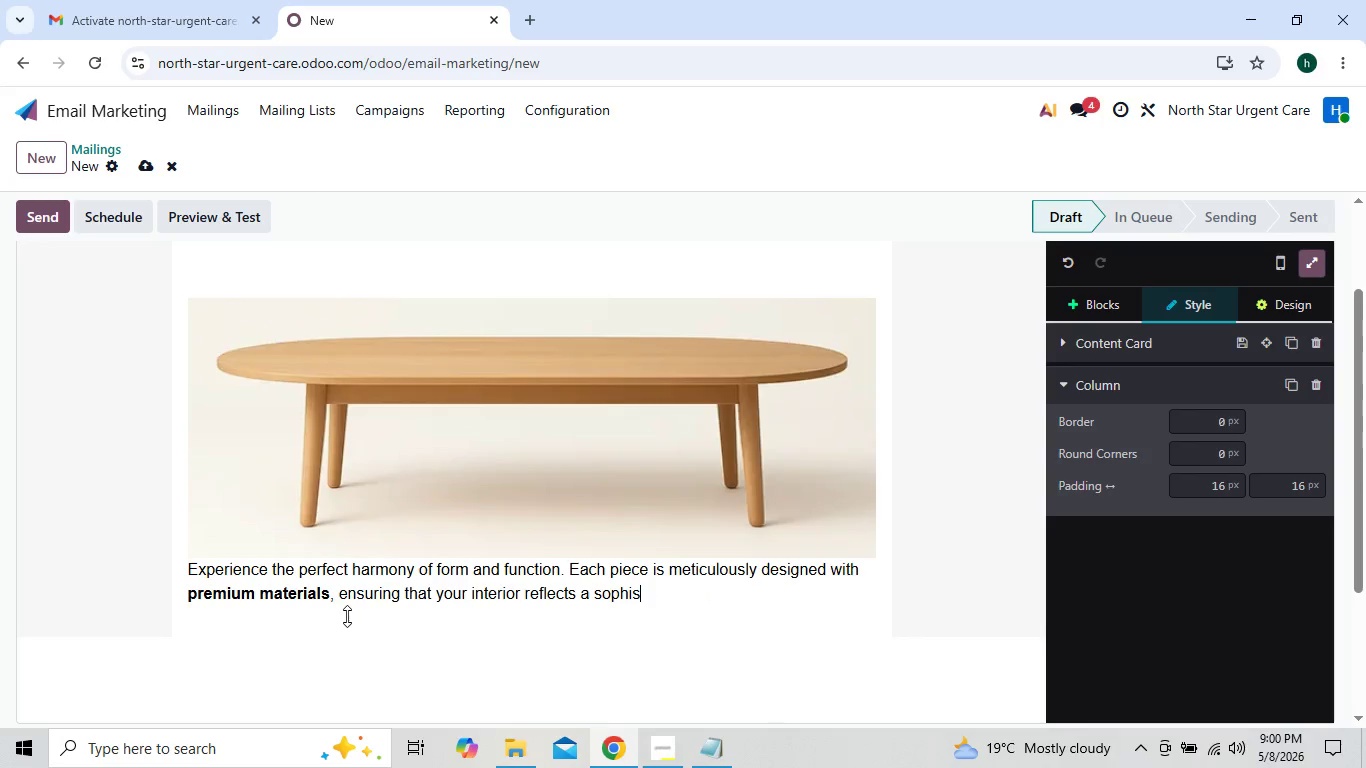 
key(Backspace)
 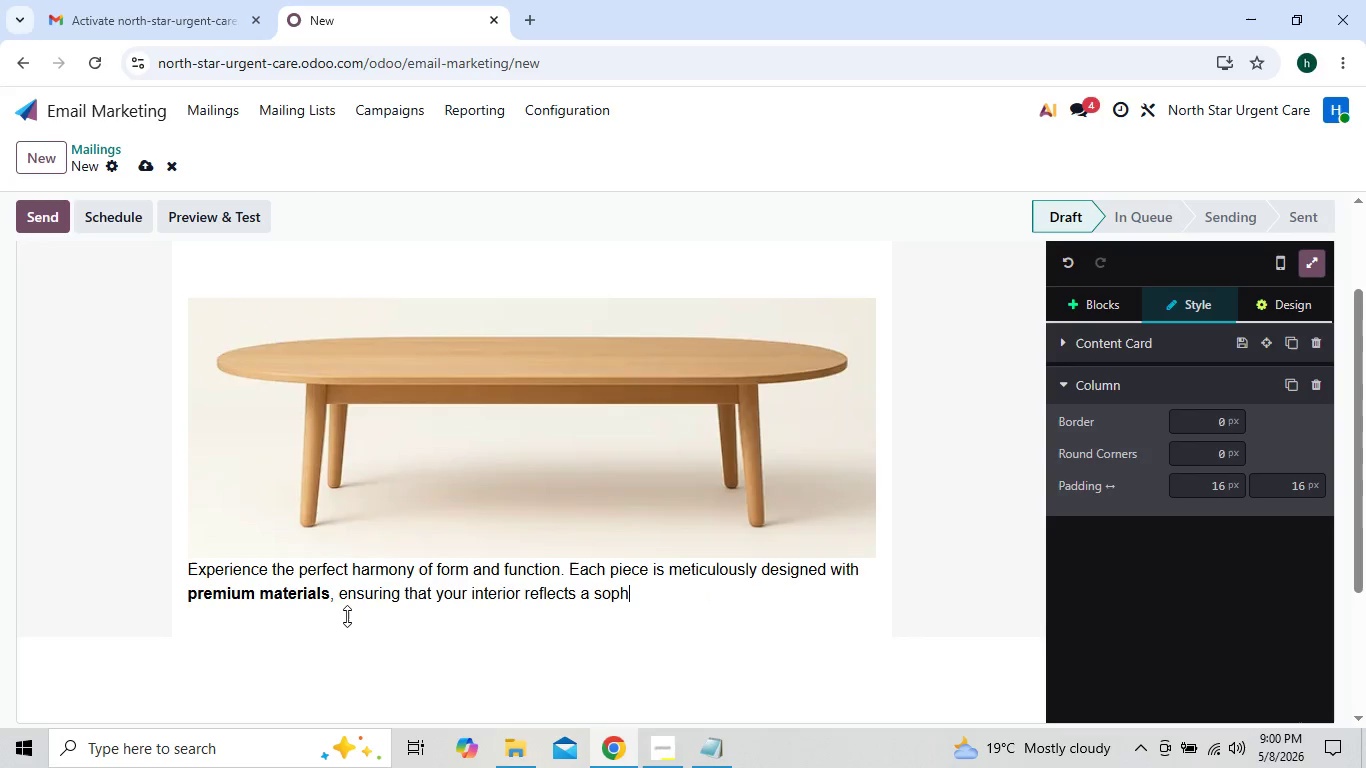 
key(Backspace)
 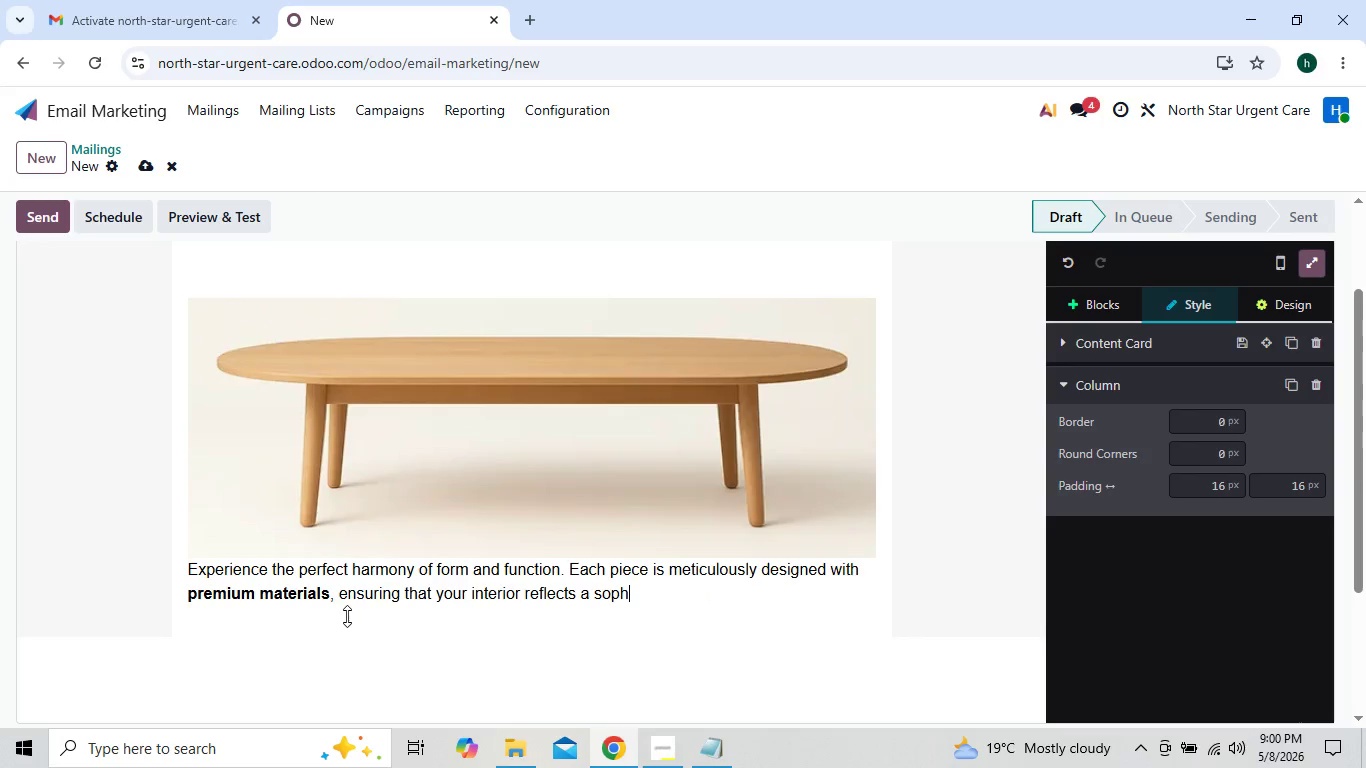 
key(Backspace)
 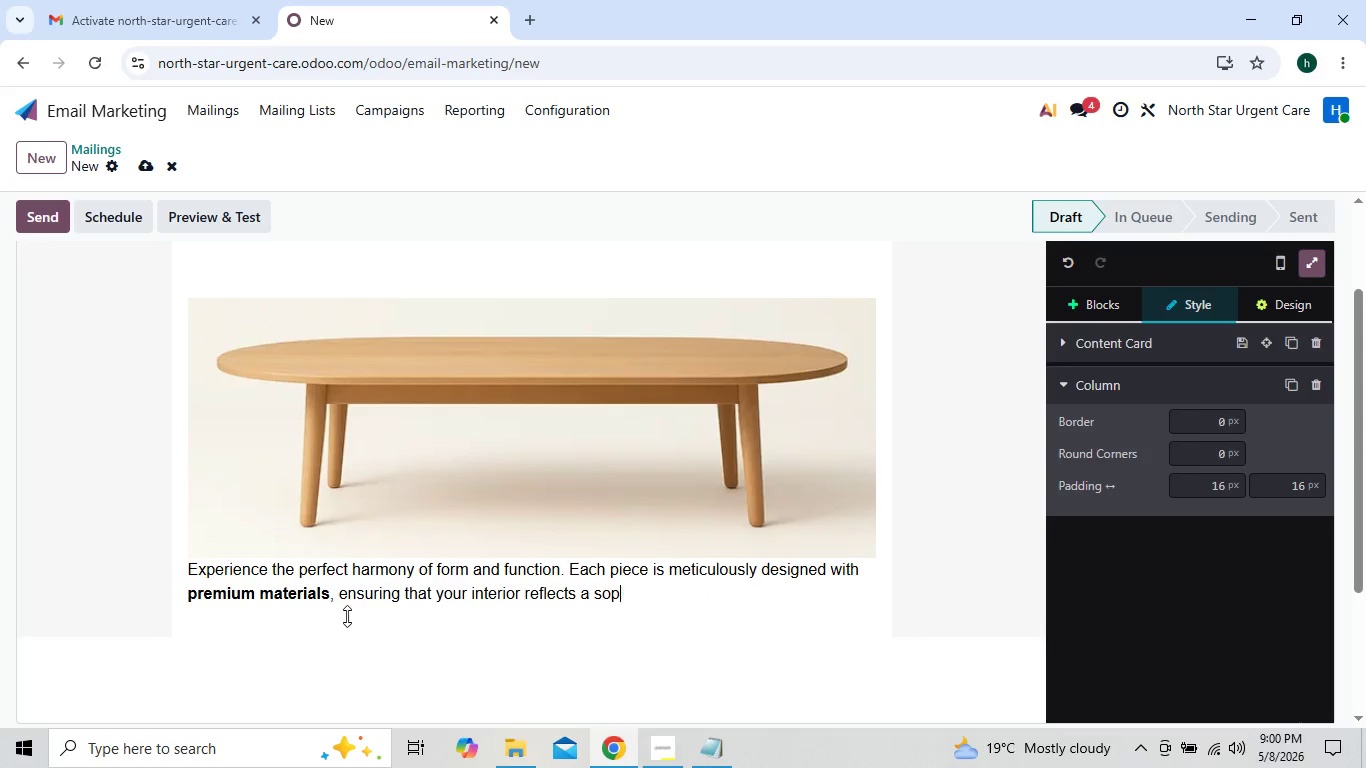 
key(Backspace)
 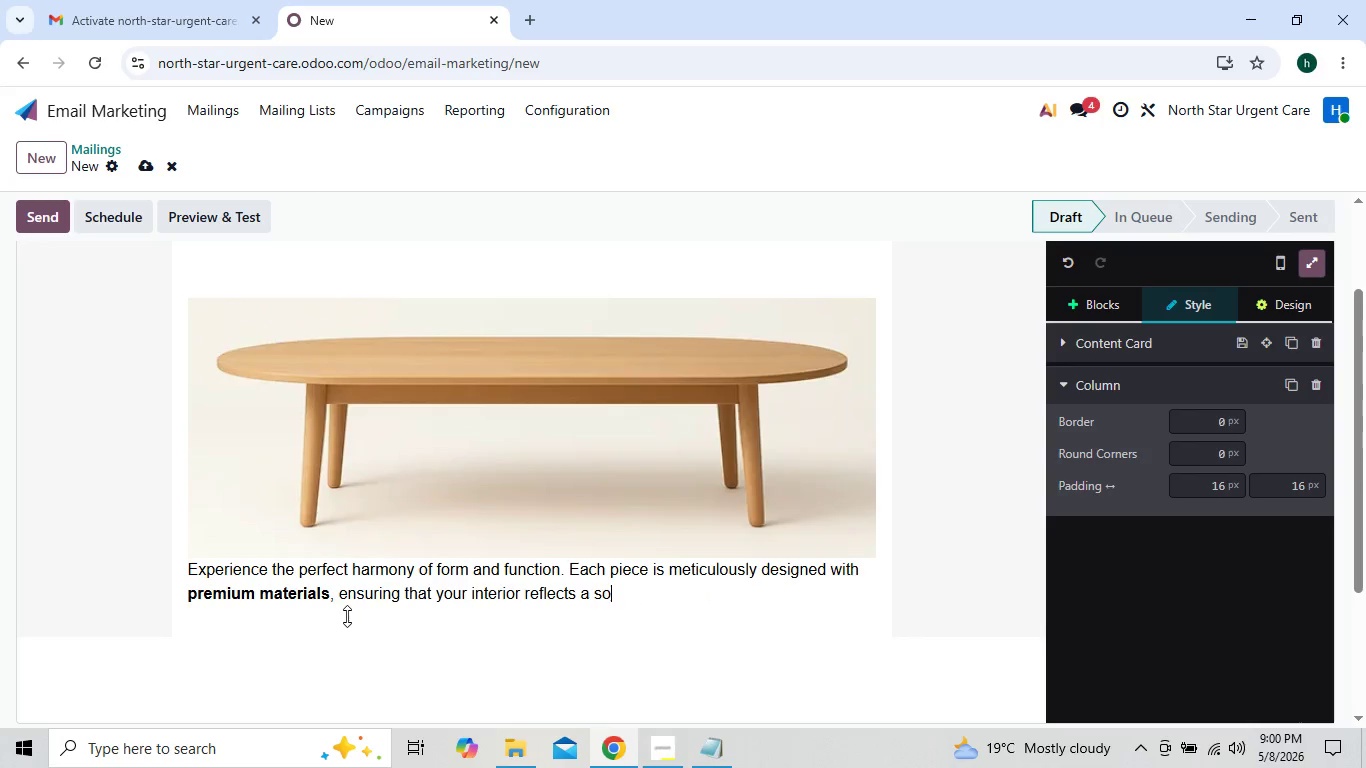 
key(Backspace)
 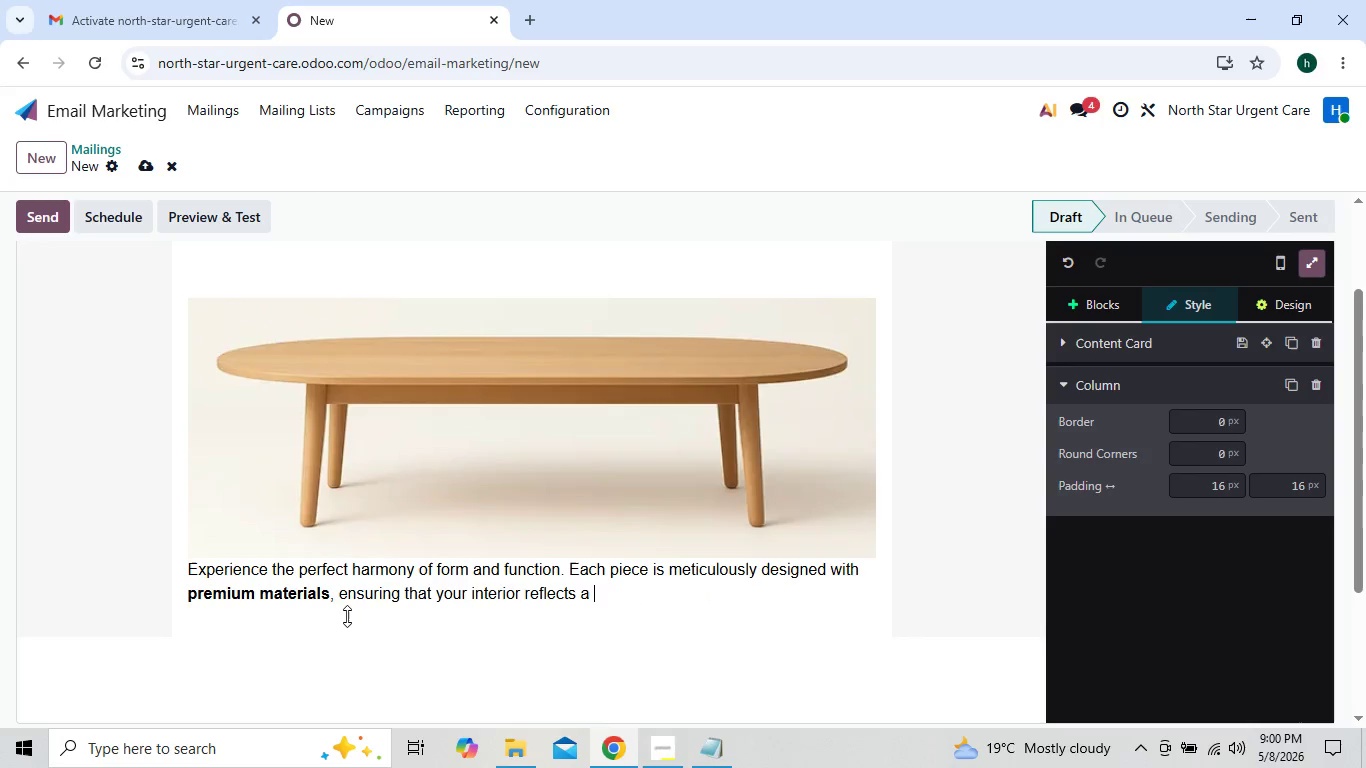 
key(Backspace)
 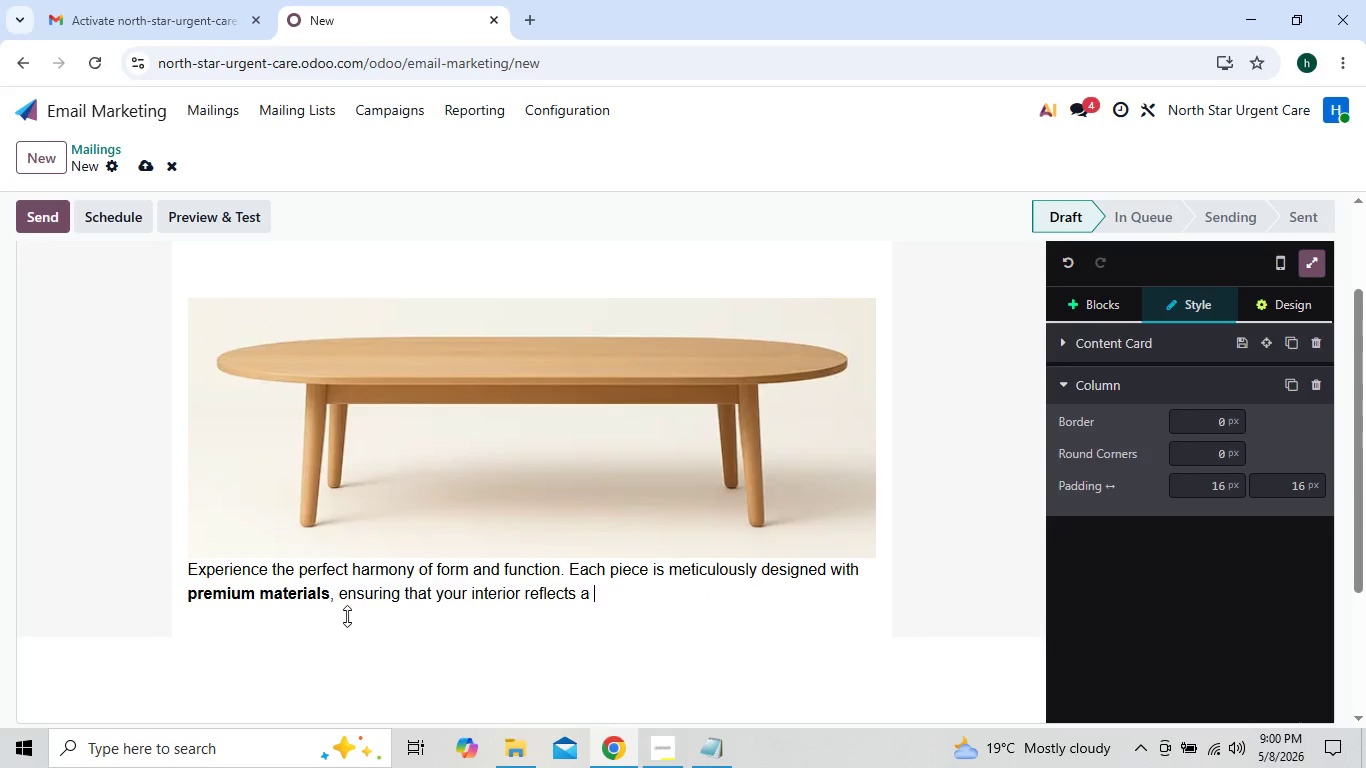 
key(Backspace)
 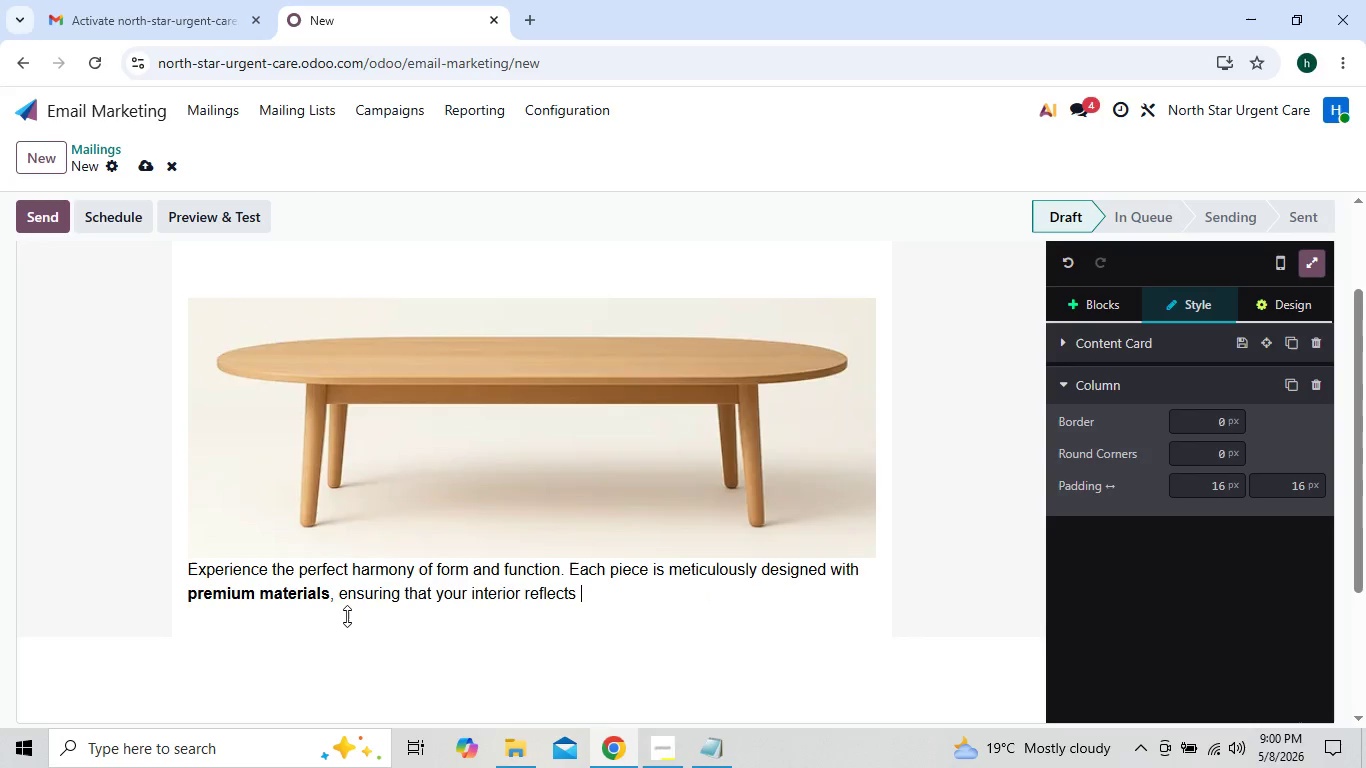 
key(Backspace)
 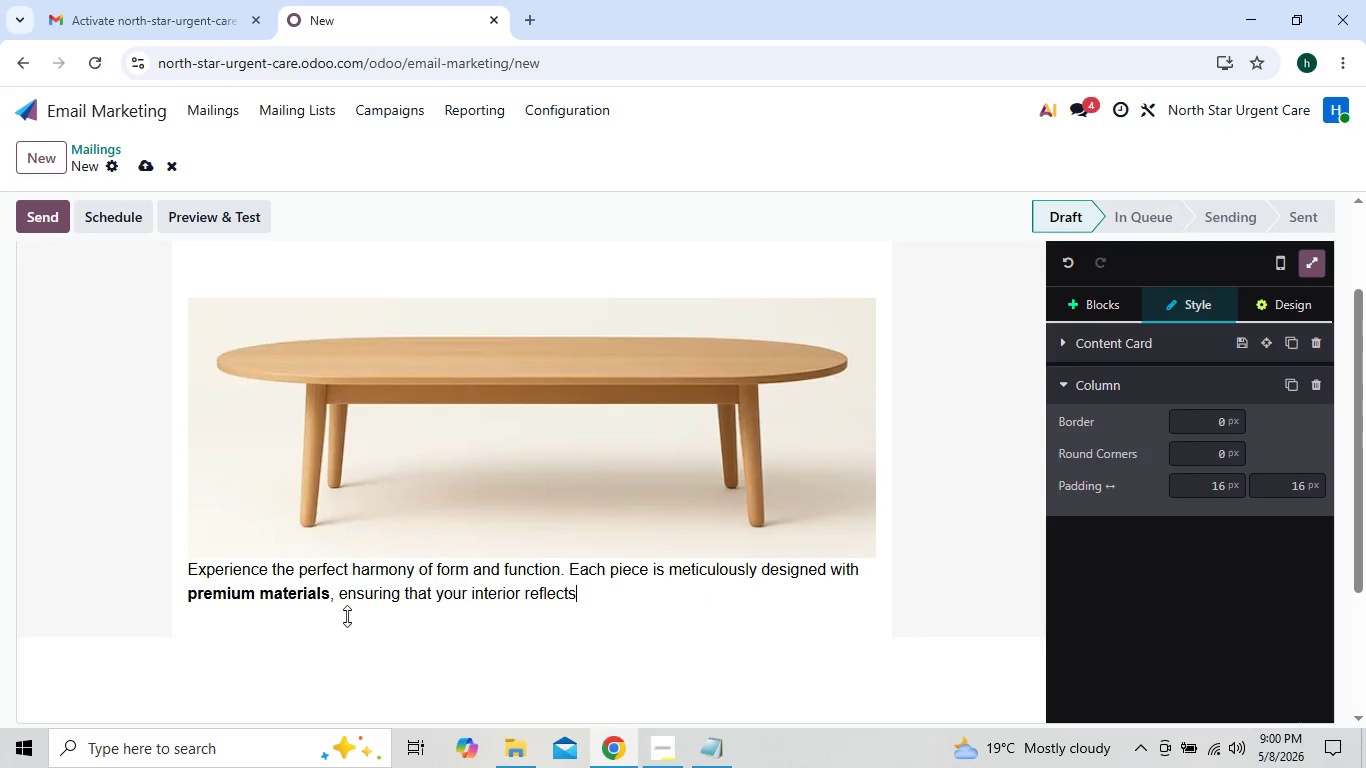 
key(Backspace)
 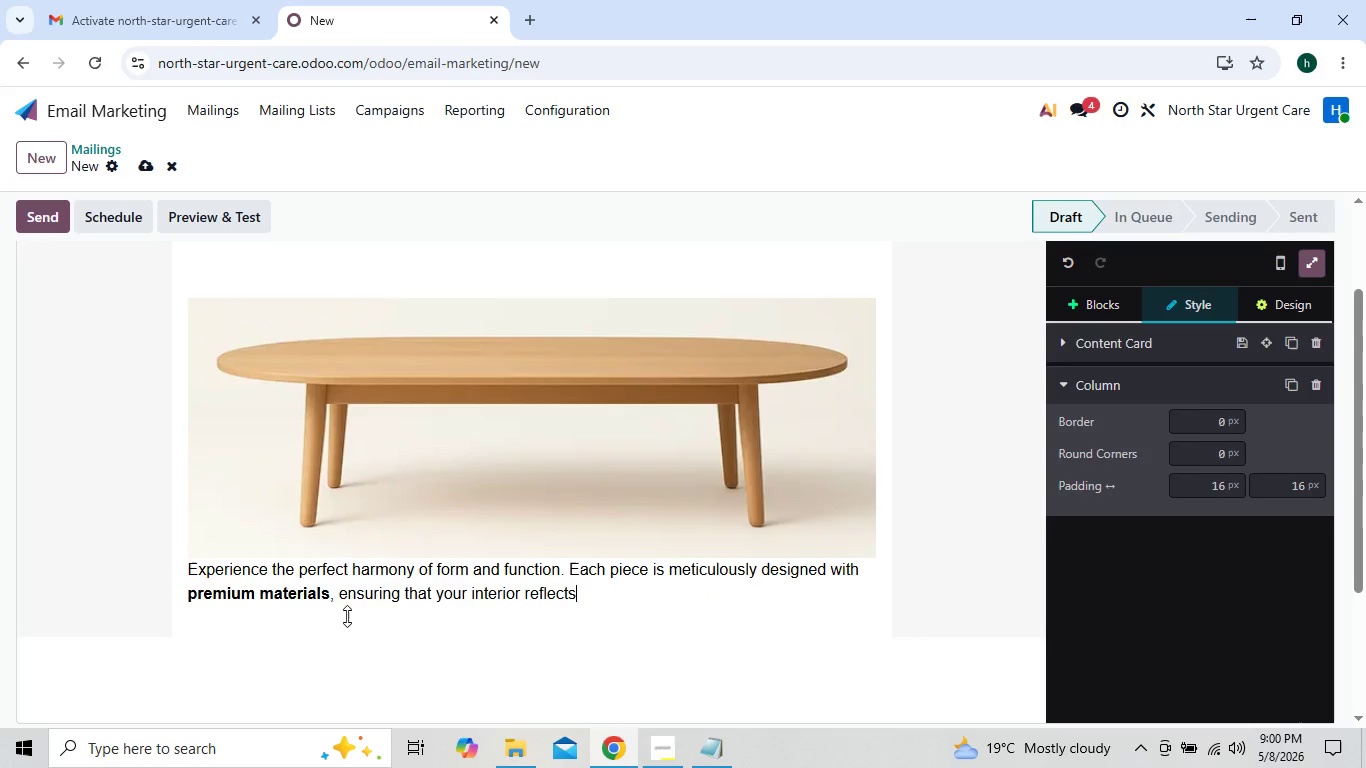 
key(Backspace)
 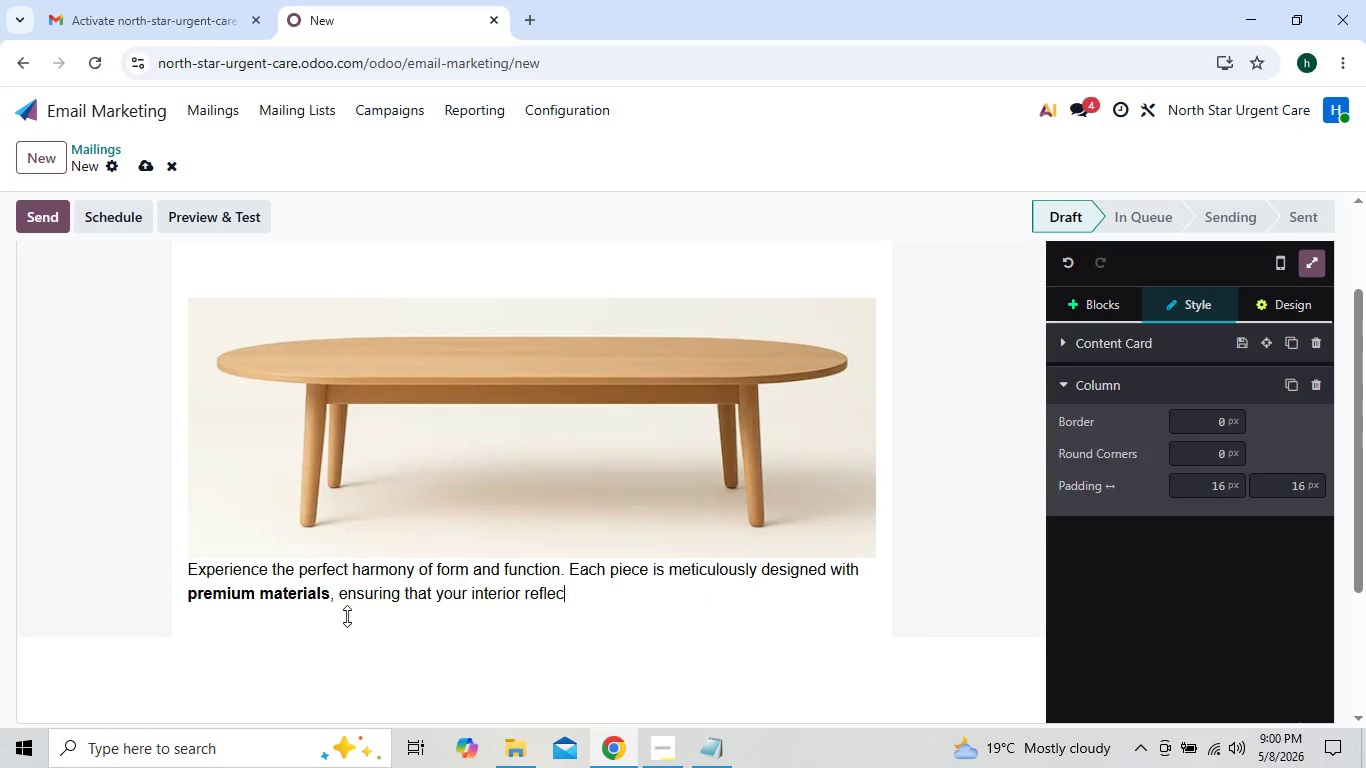 
key(Backspace)
 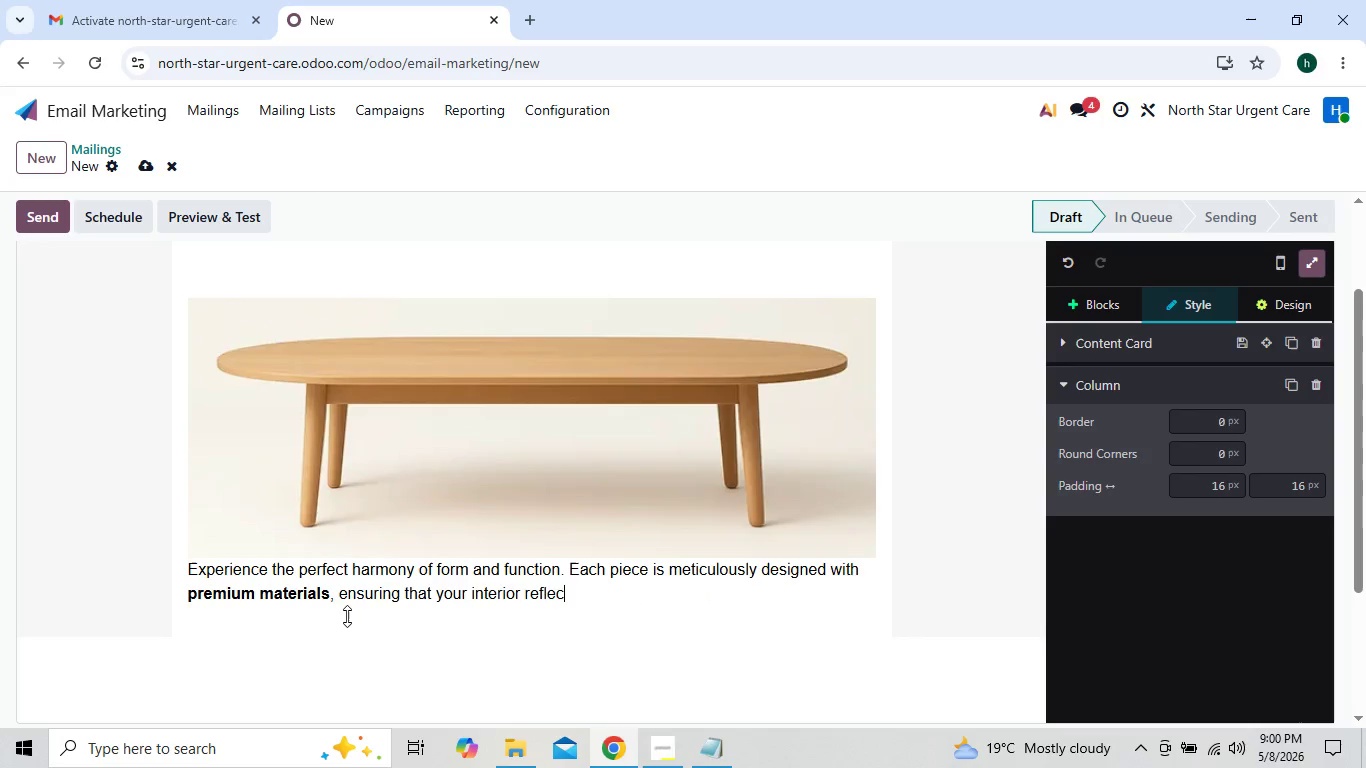 
key(Backspace)
 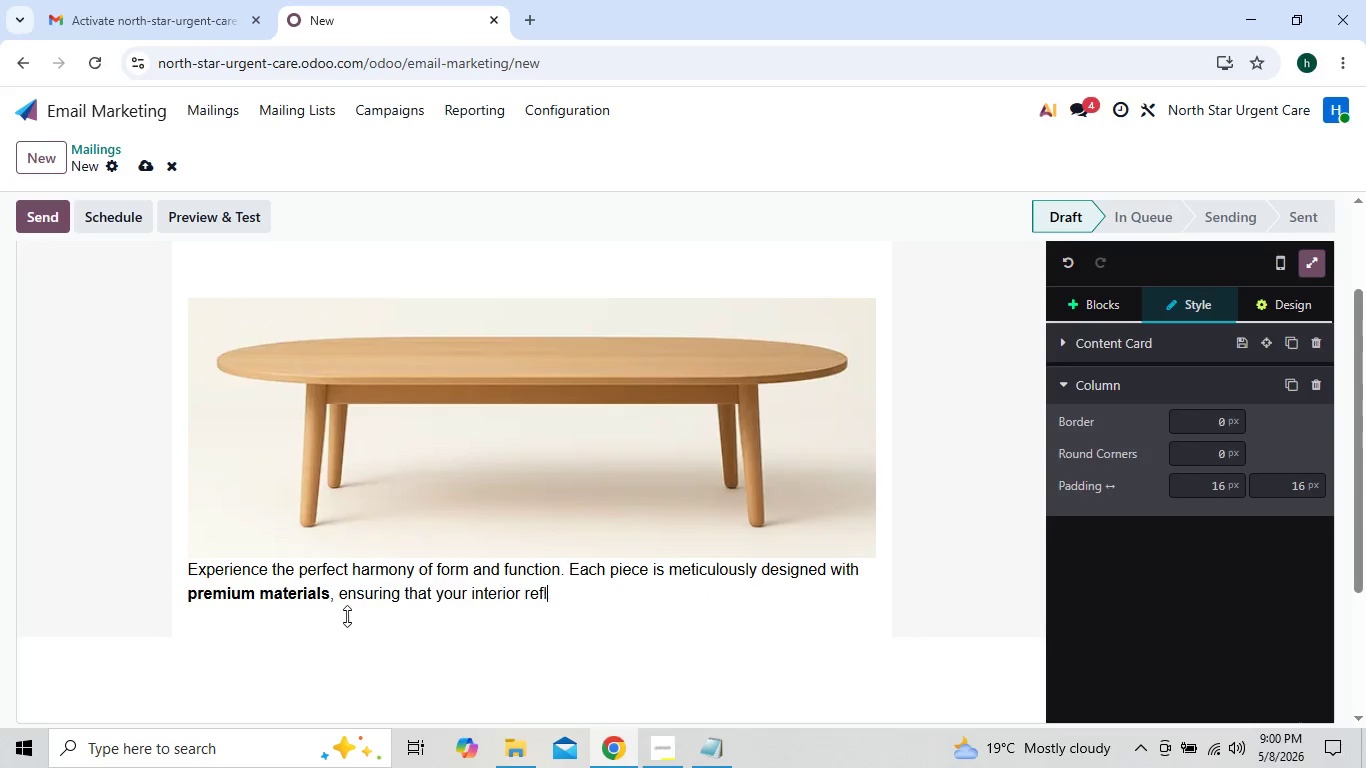 
key(Backspace)
 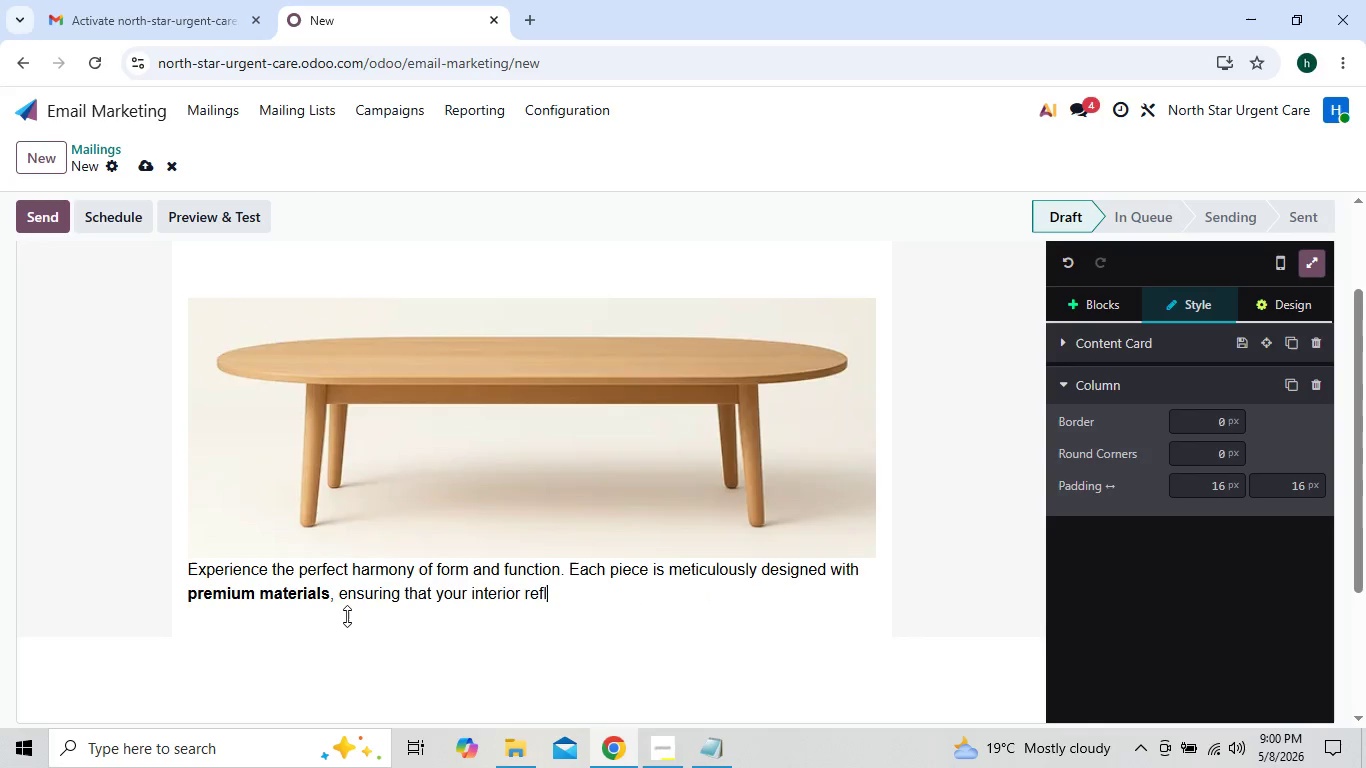 
key(Backspace)
 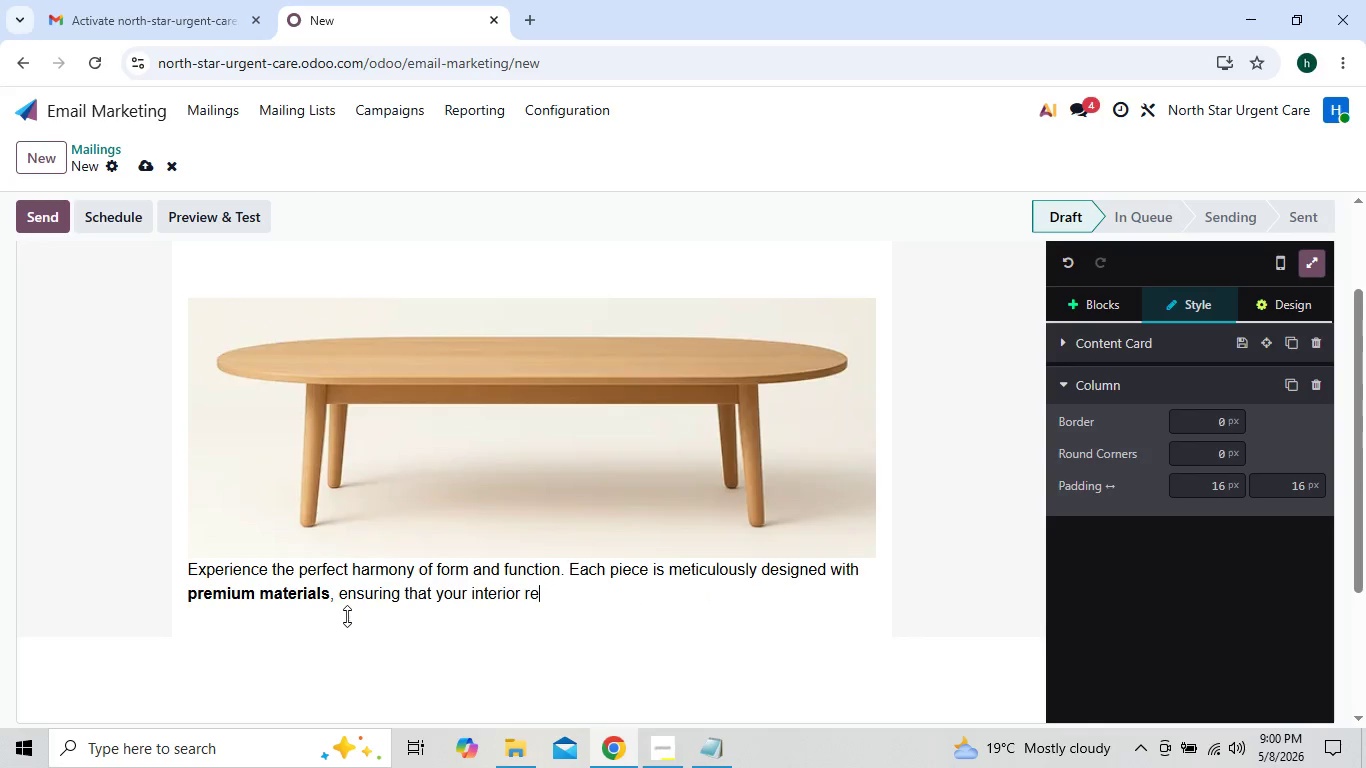 
key(Backspace)
 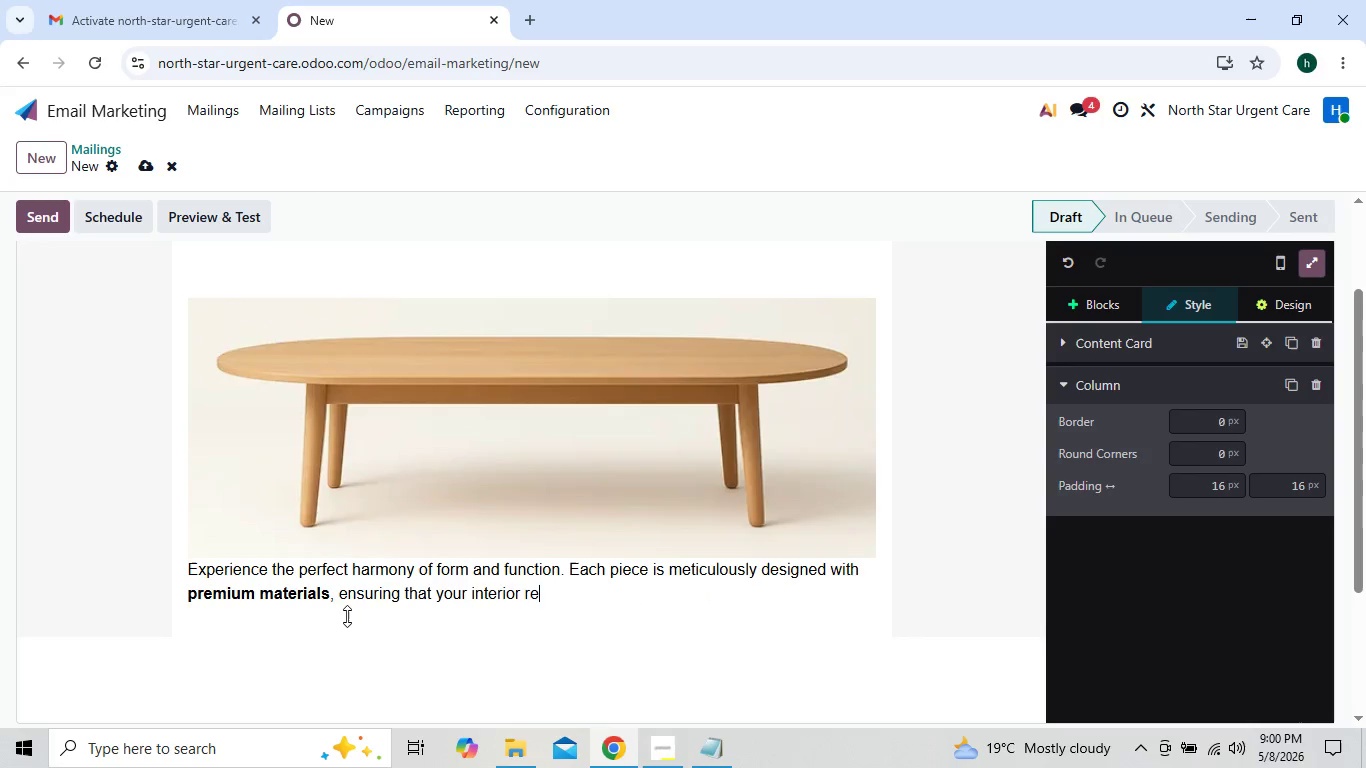 
key(Backspace)
 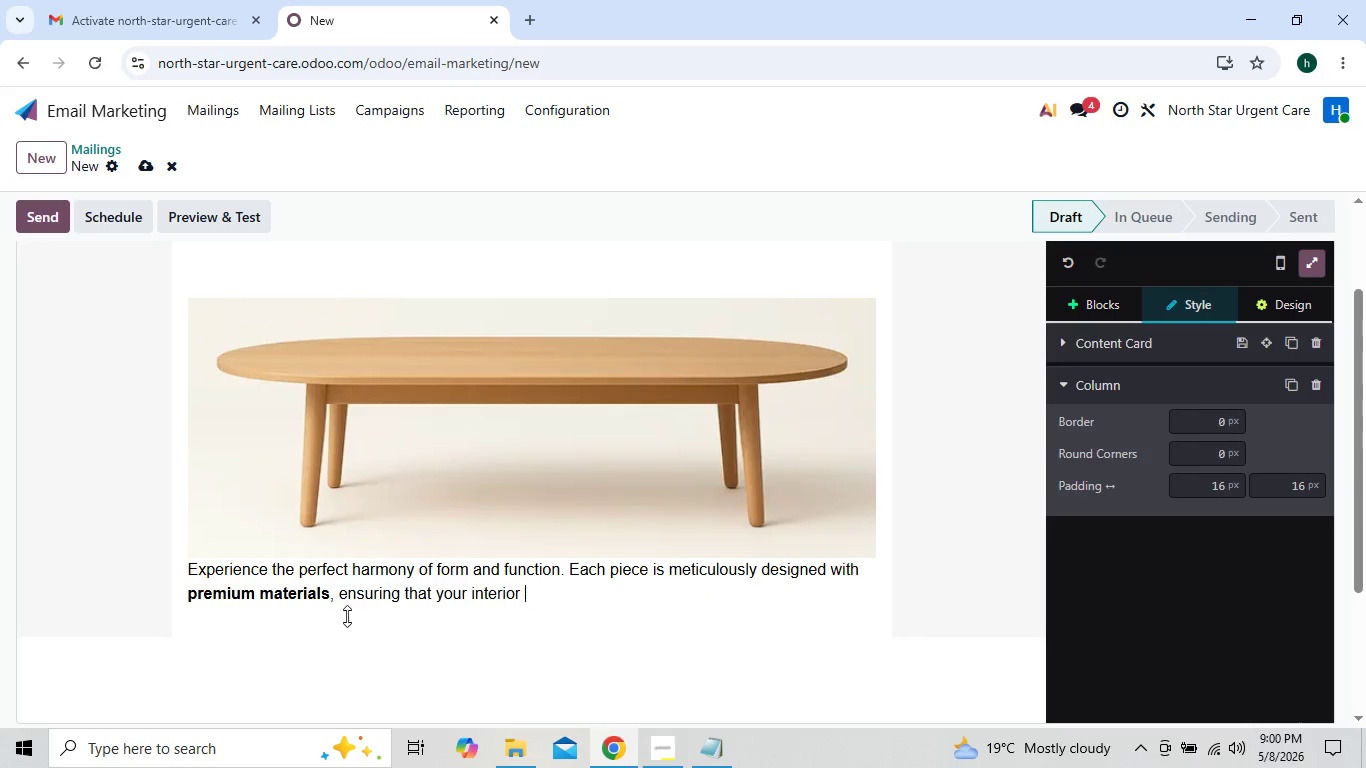 
key(Backspace)
 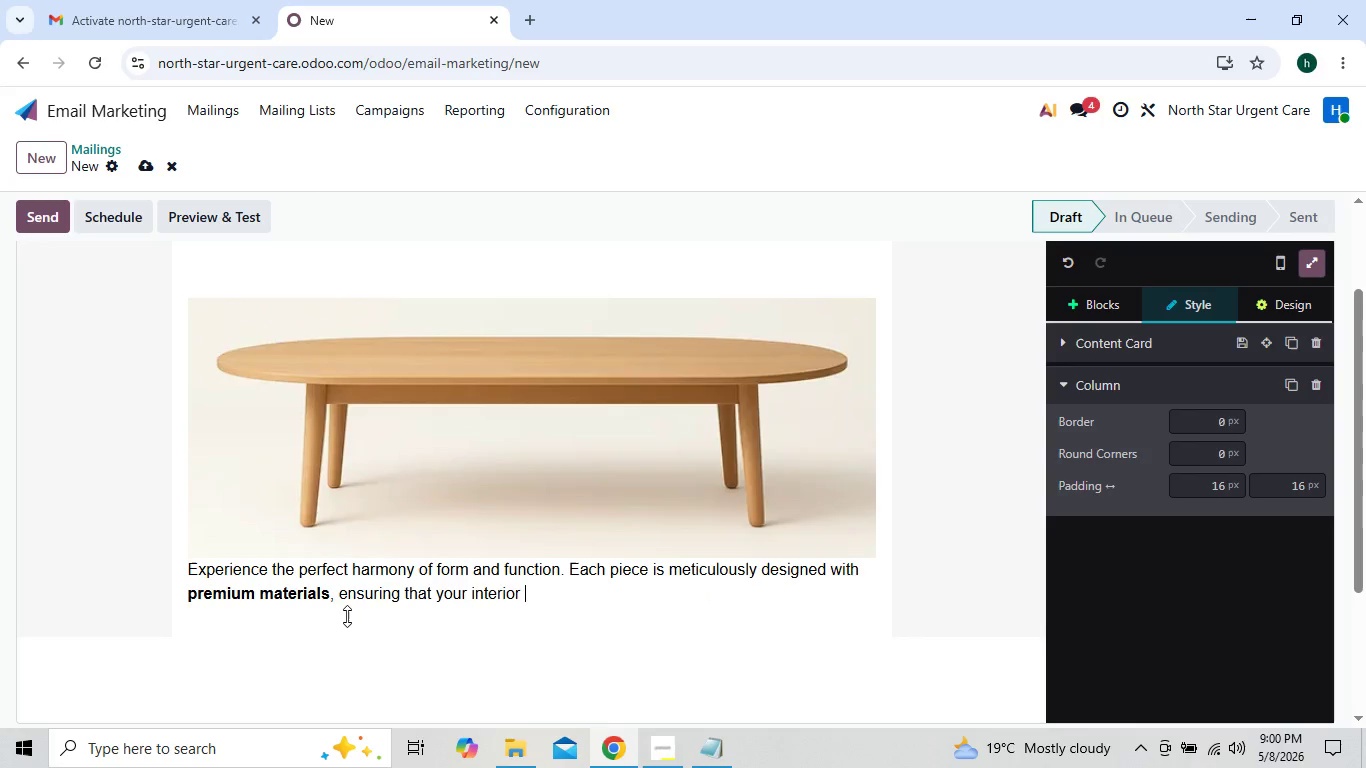 
key(Backspace)
 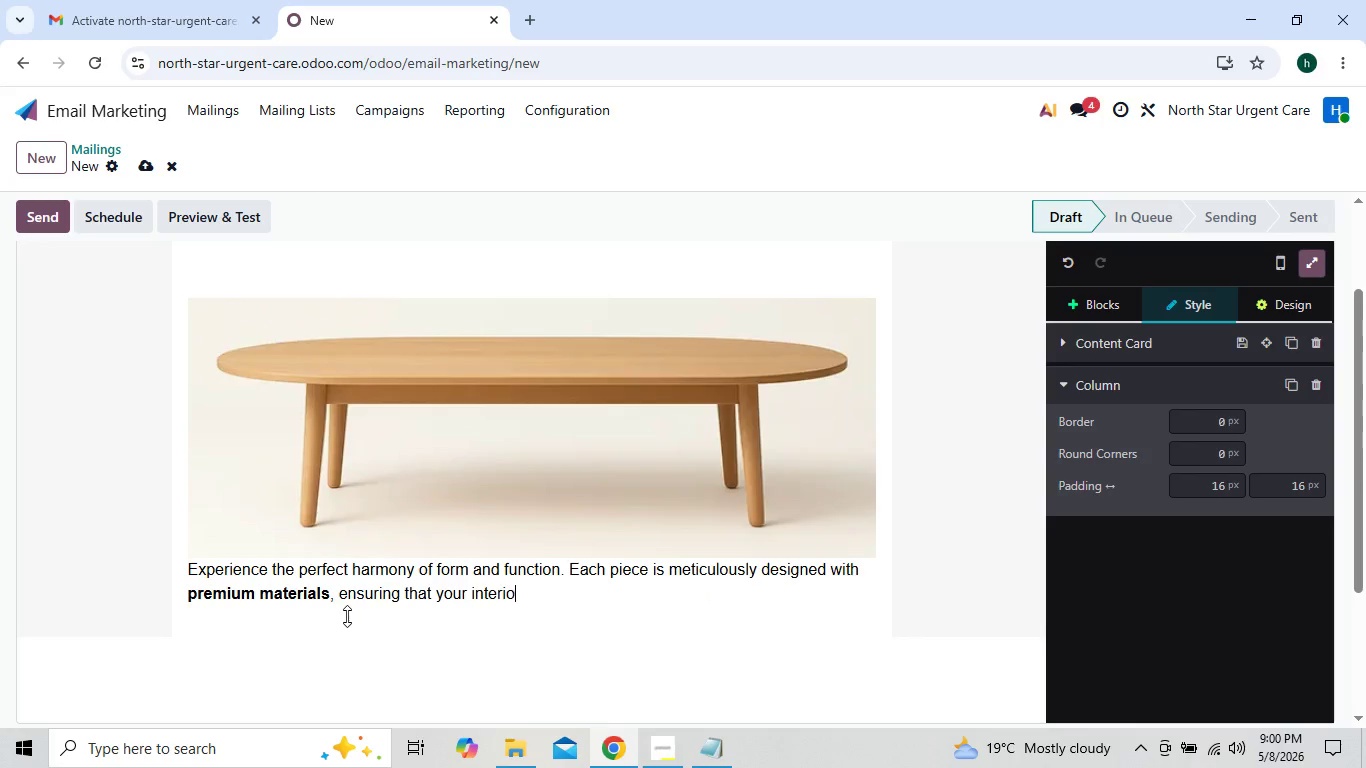 
key(Backspace)
 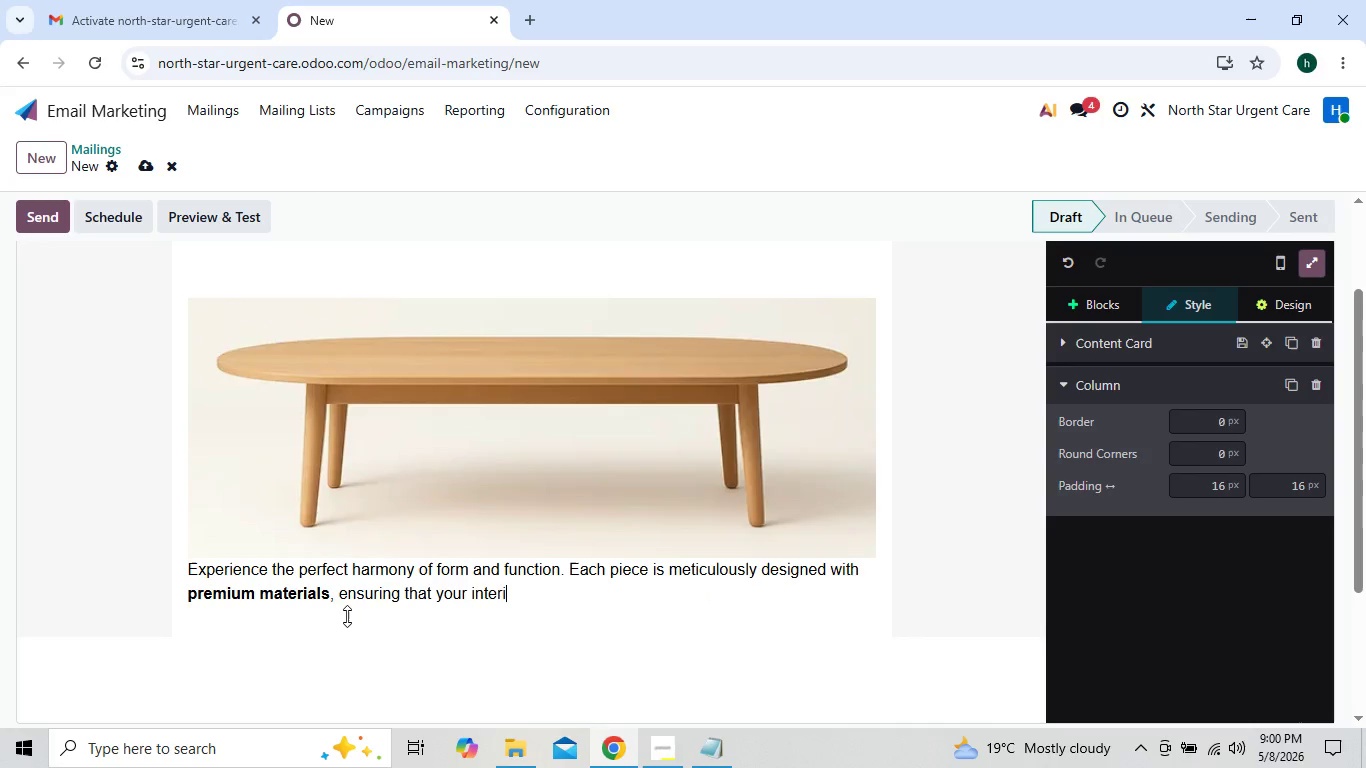 
key(Backspace)
 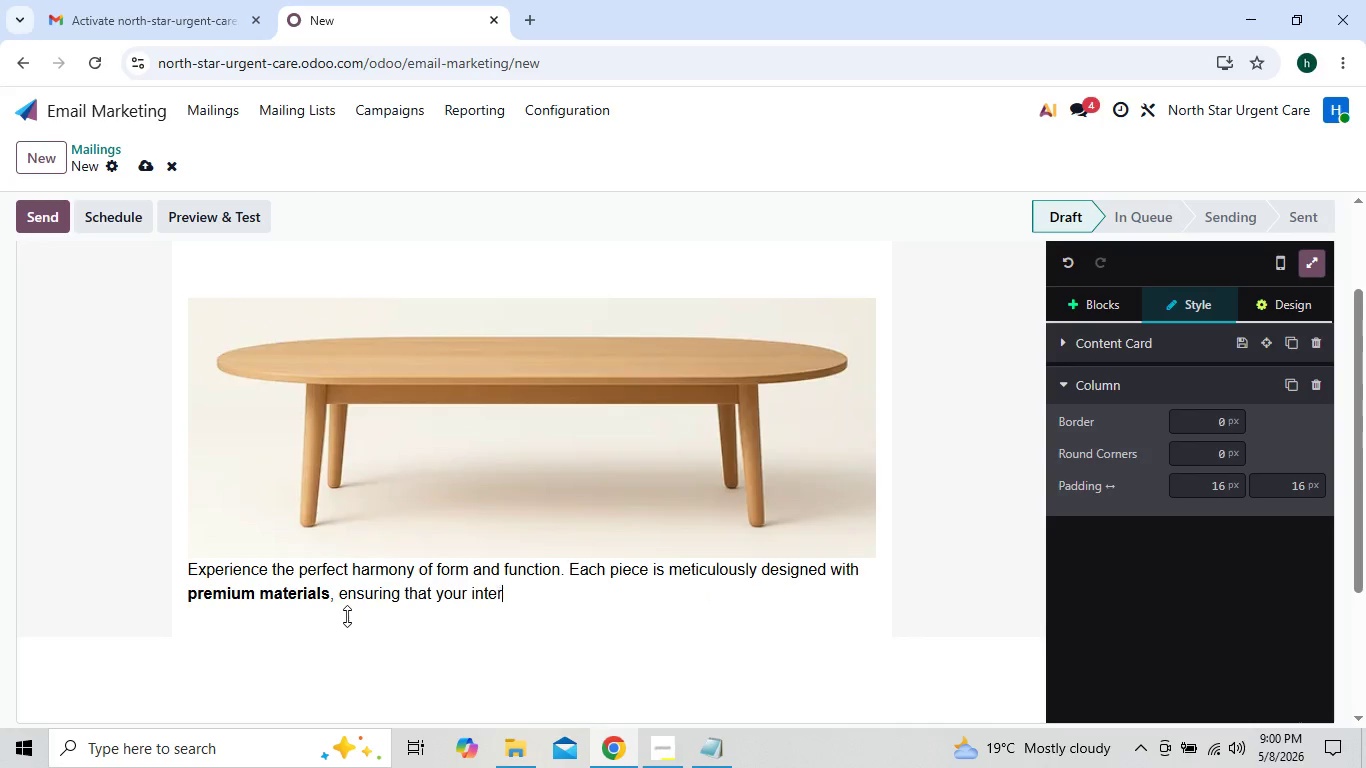 
key(Backspace)
 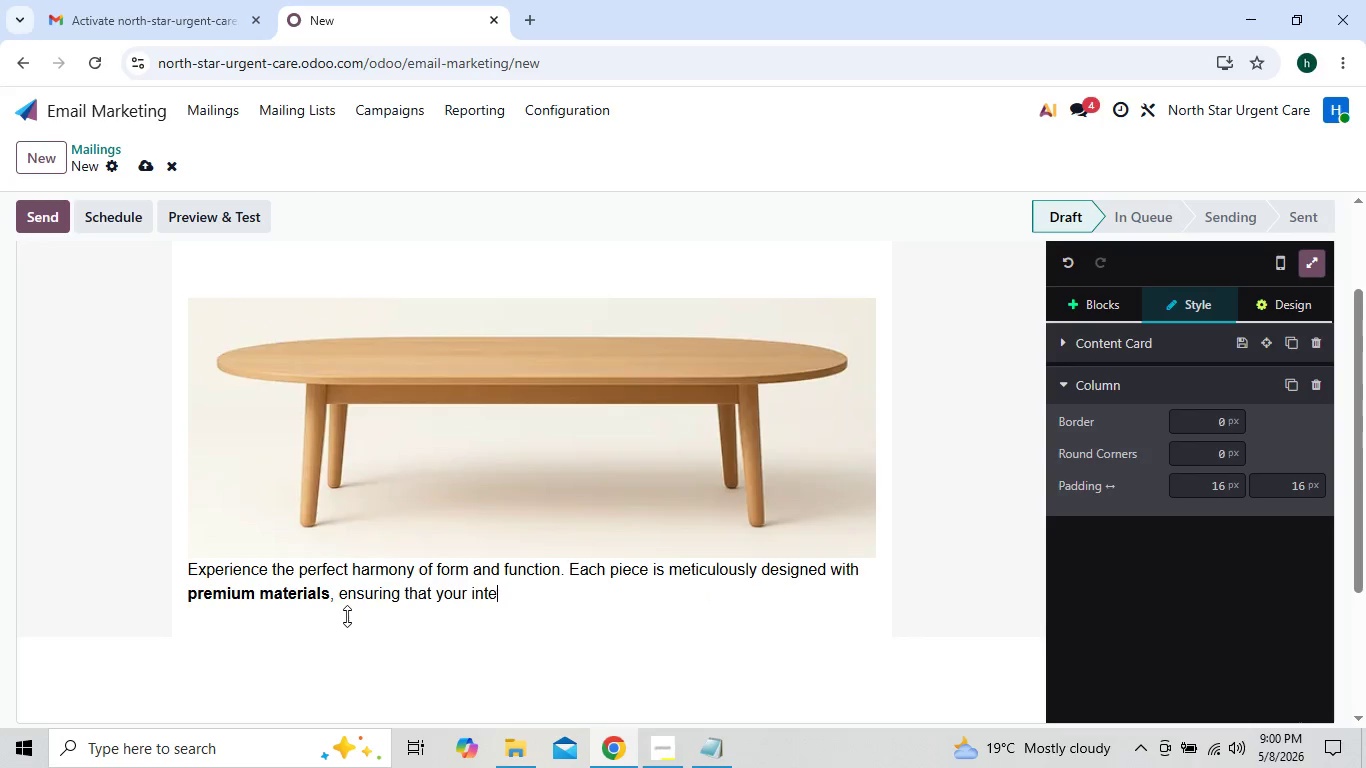 
key(Backspace)
 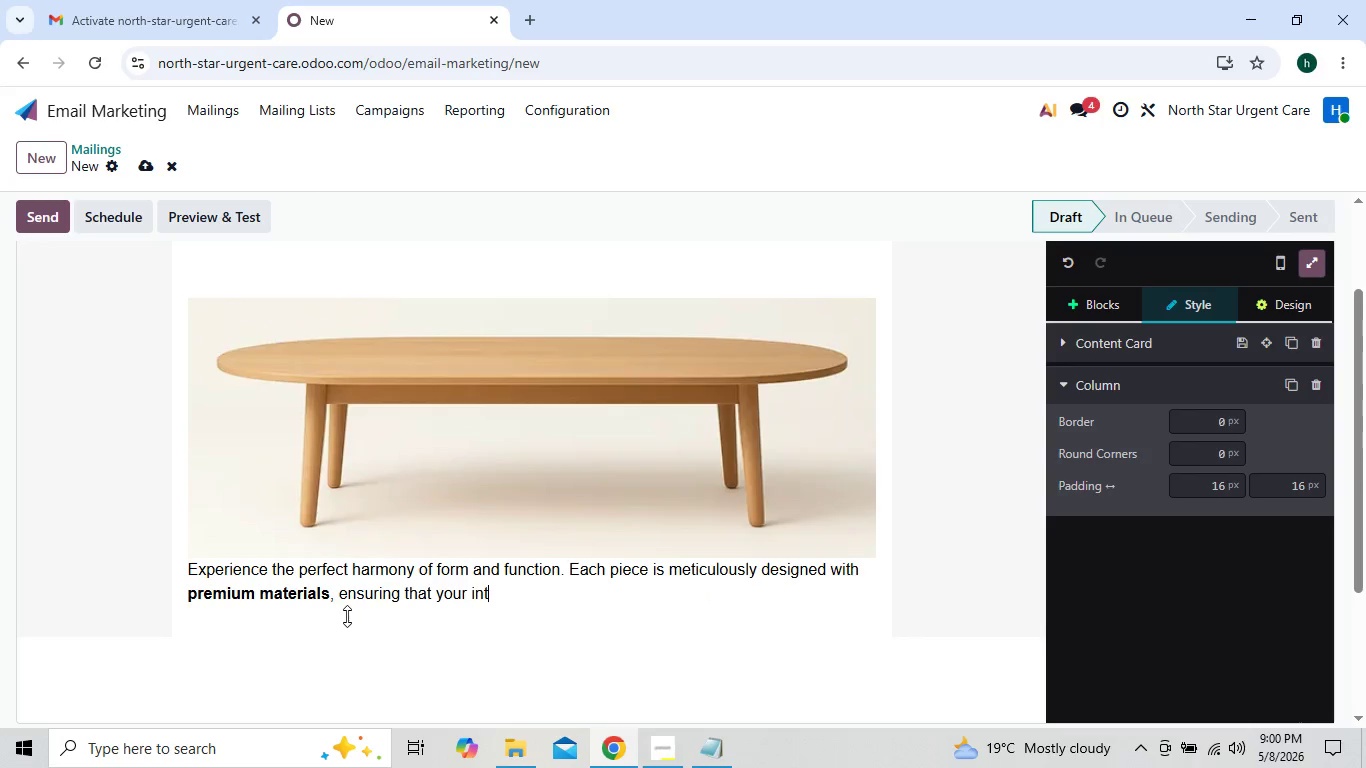 
key(Backspace)
 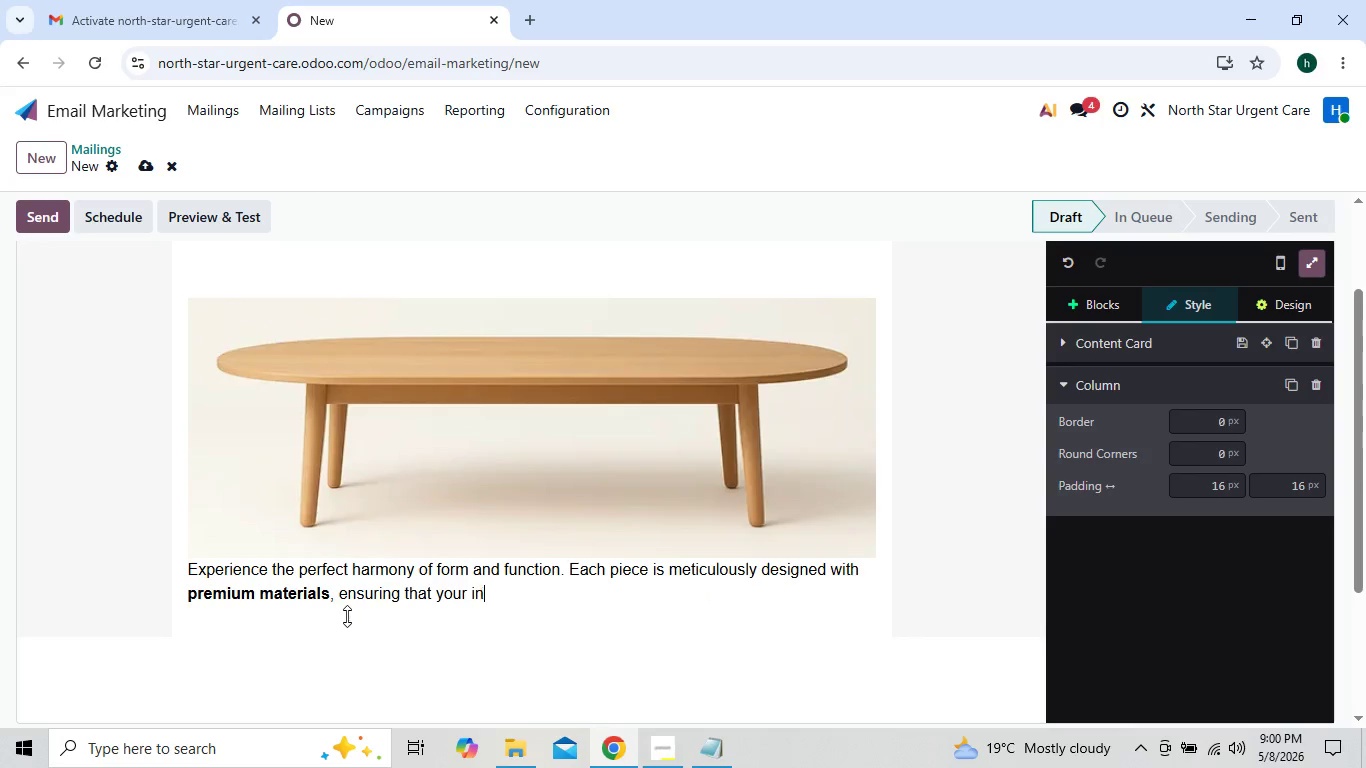 
key(Backspace)
 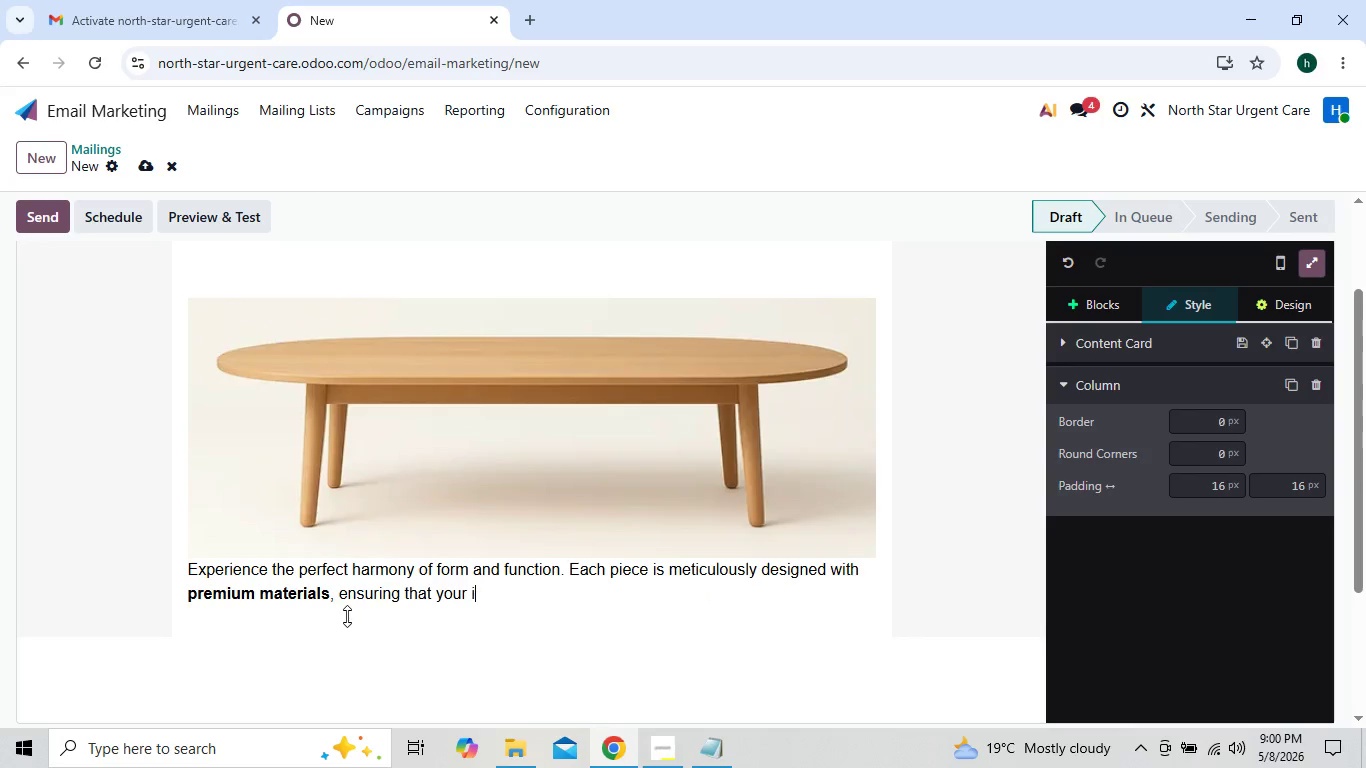 
key(Backspace)
 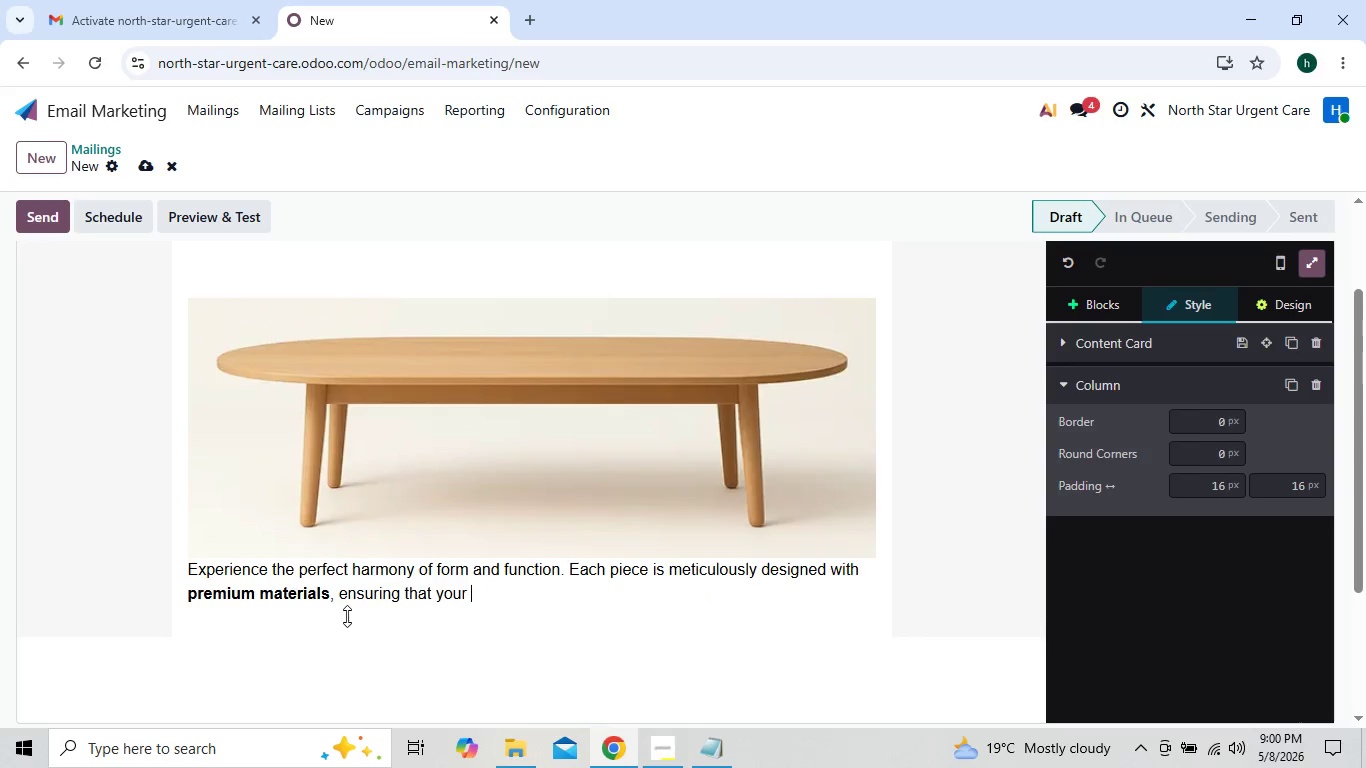 
key(Backspace)
 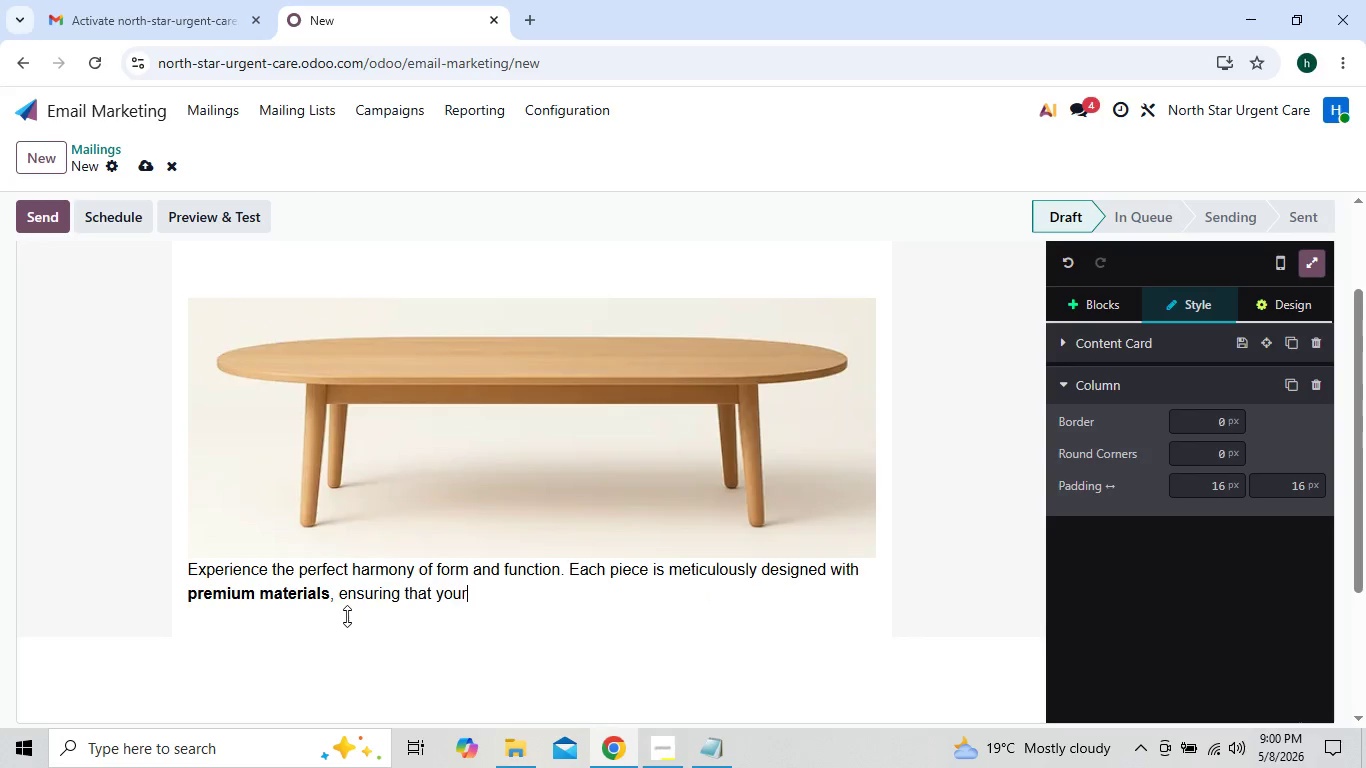 
key(Backspace)
 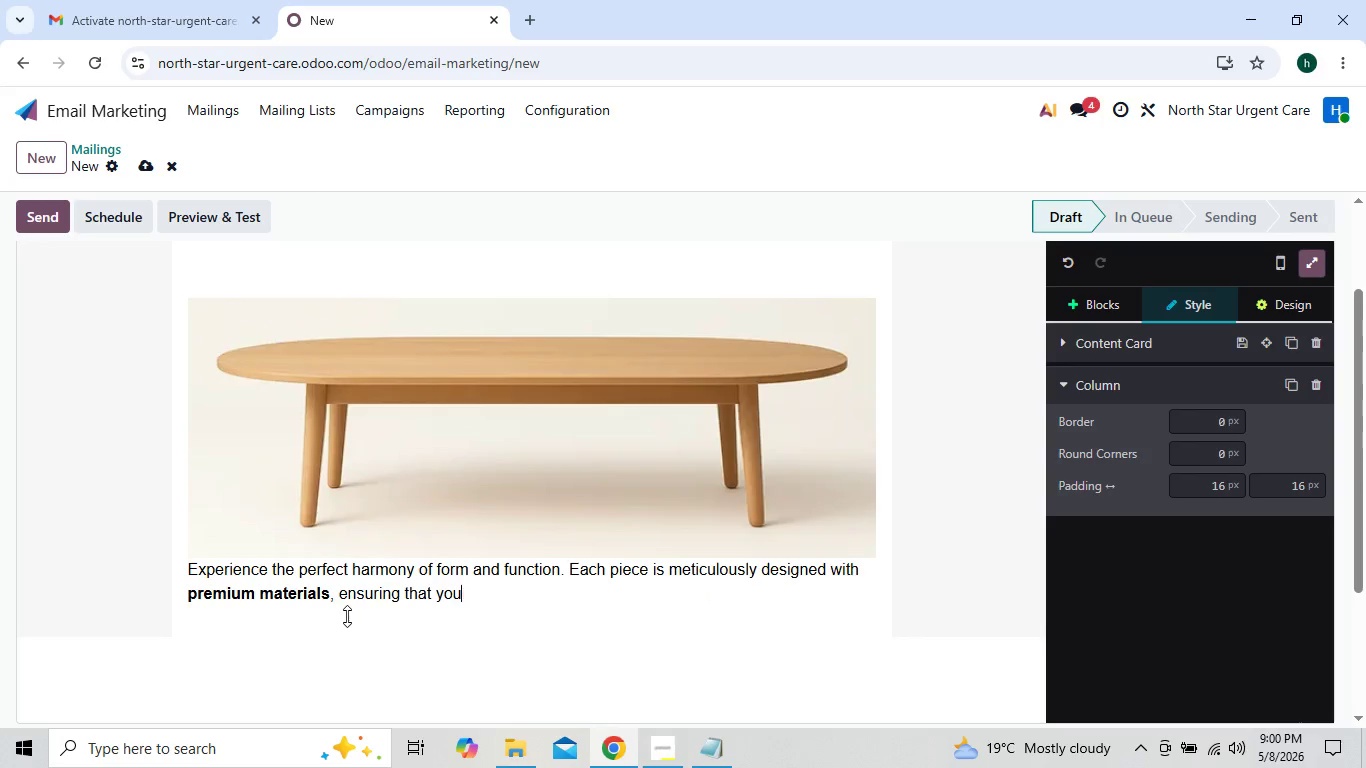 
key(Backspace)
 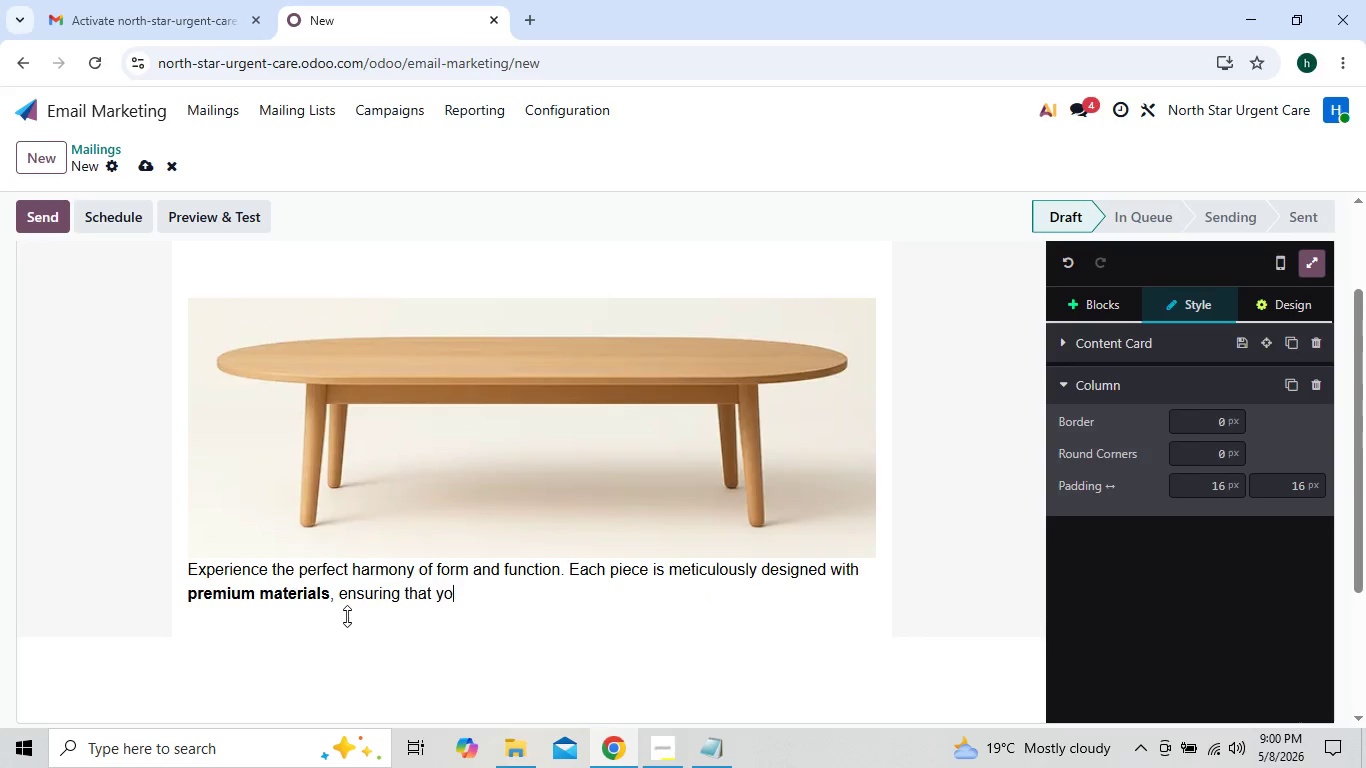 
key(Backspace)
 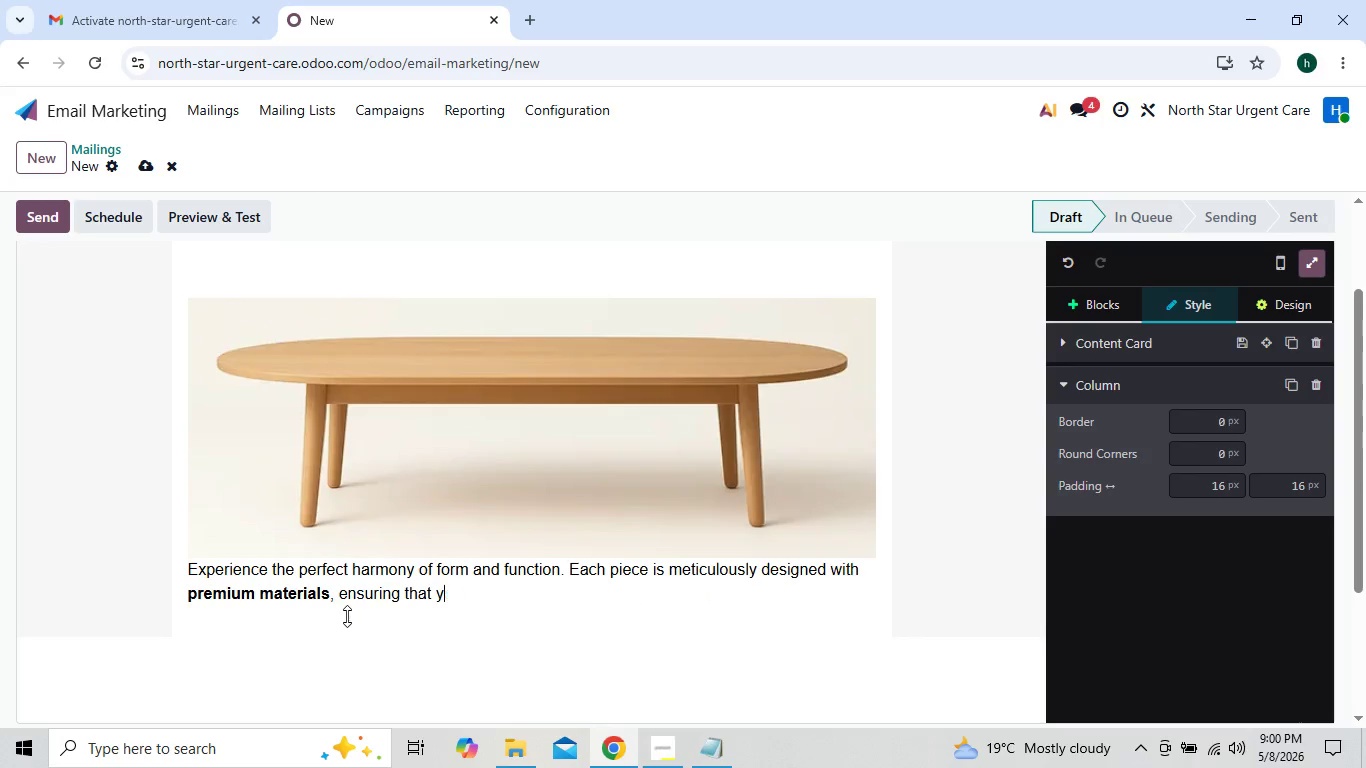 
hold_key(key=Backspace, duration=0.67)
 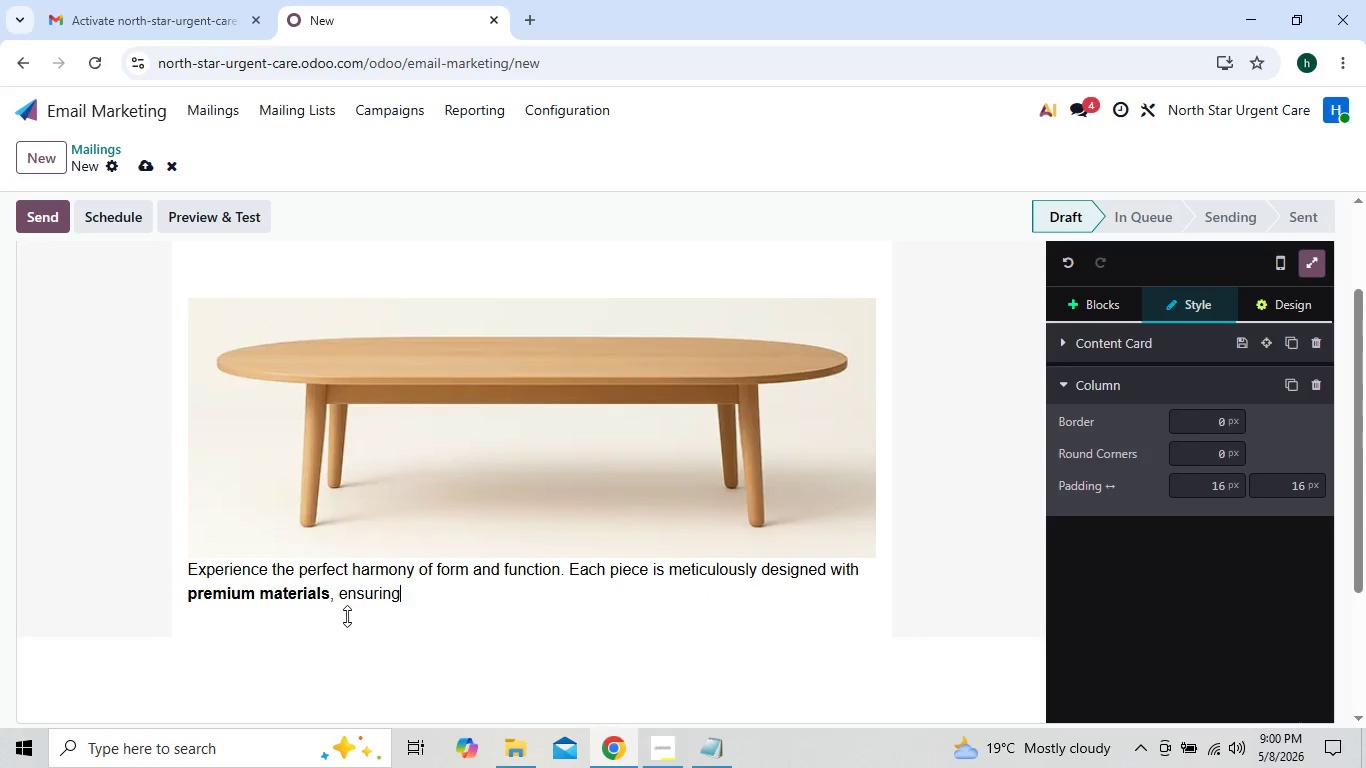 
key(Backspace)
 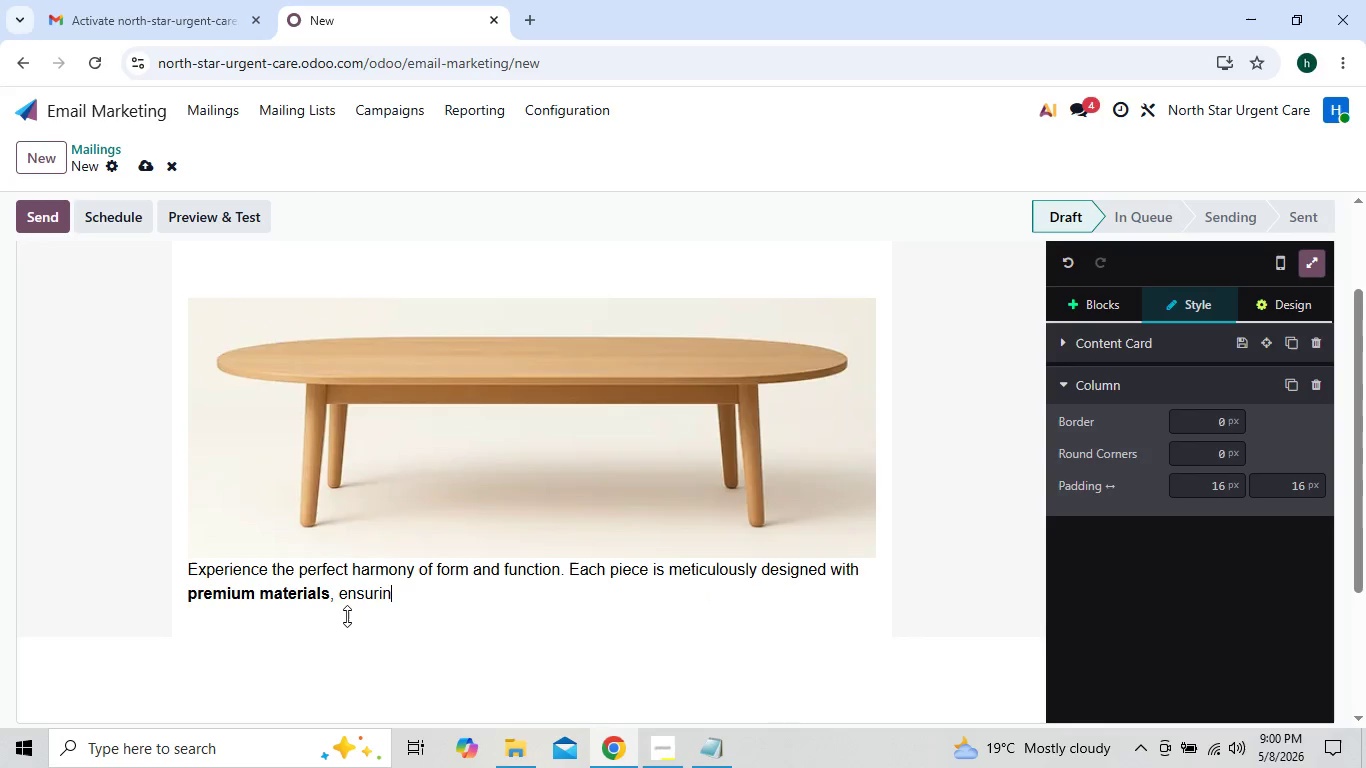 
key(Backspace)
 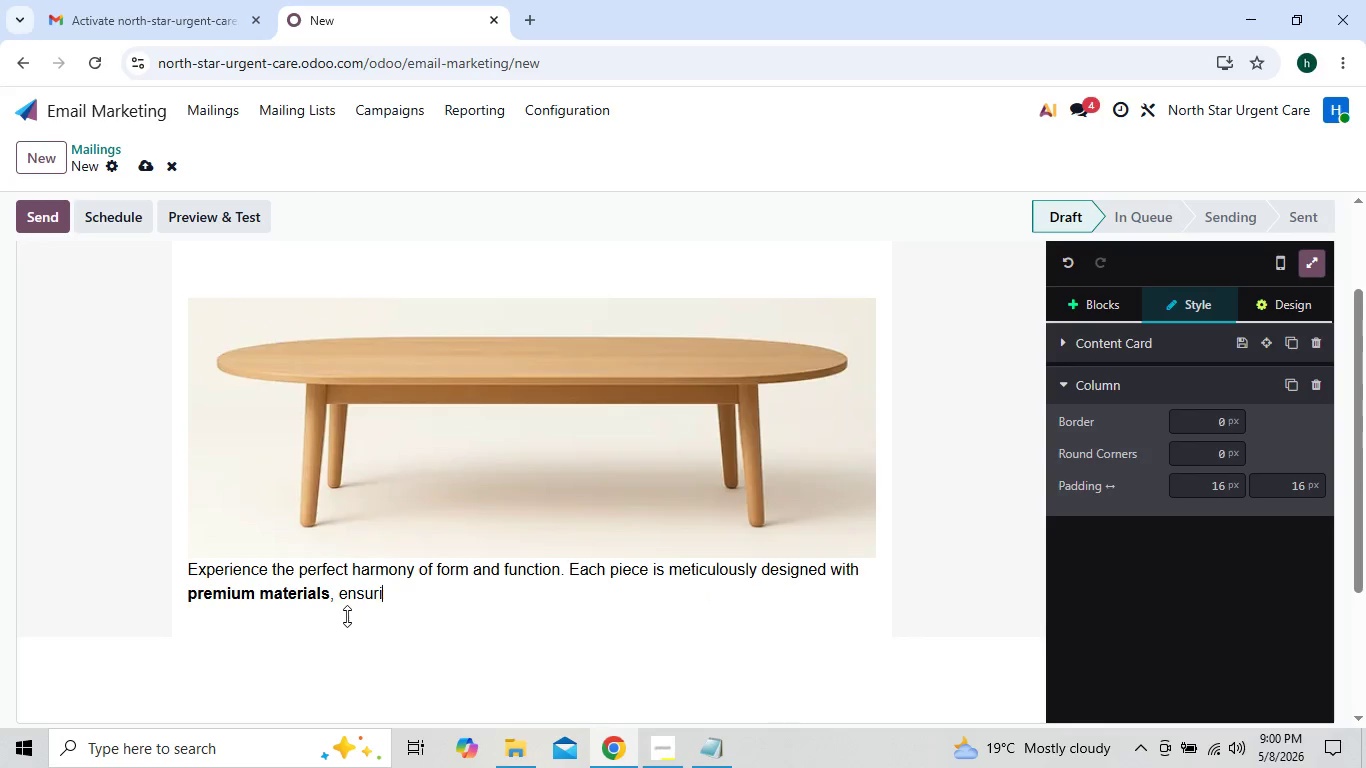 
key(Backspace)
 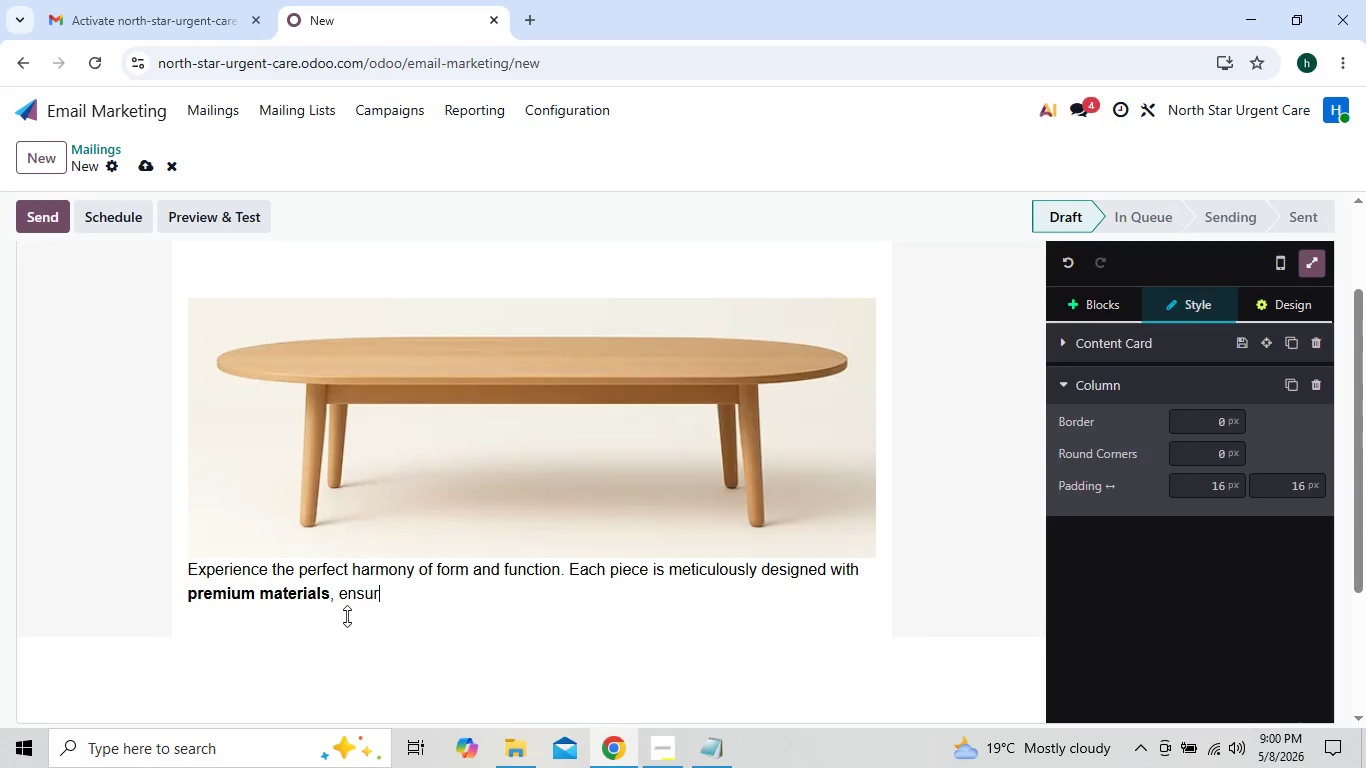 
key(Backspace)
 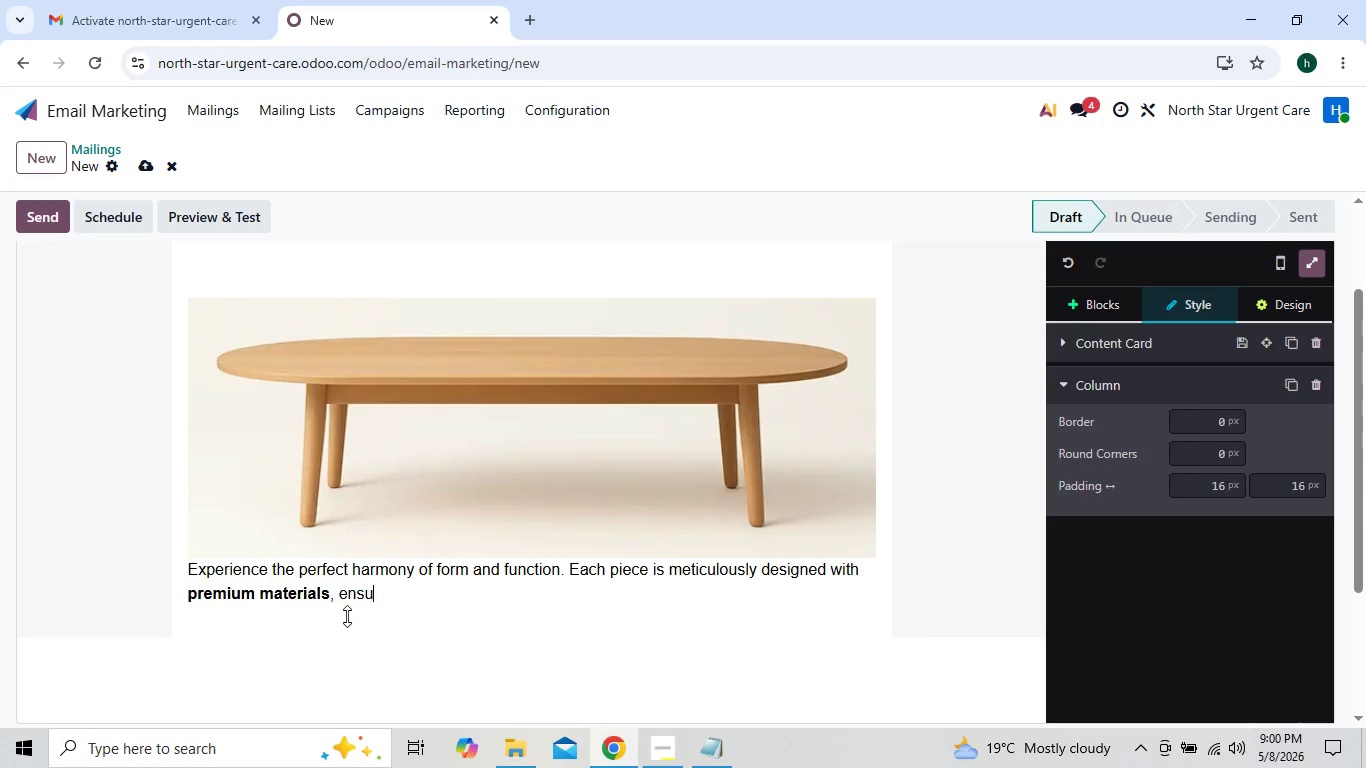 
key(Backspace)
 